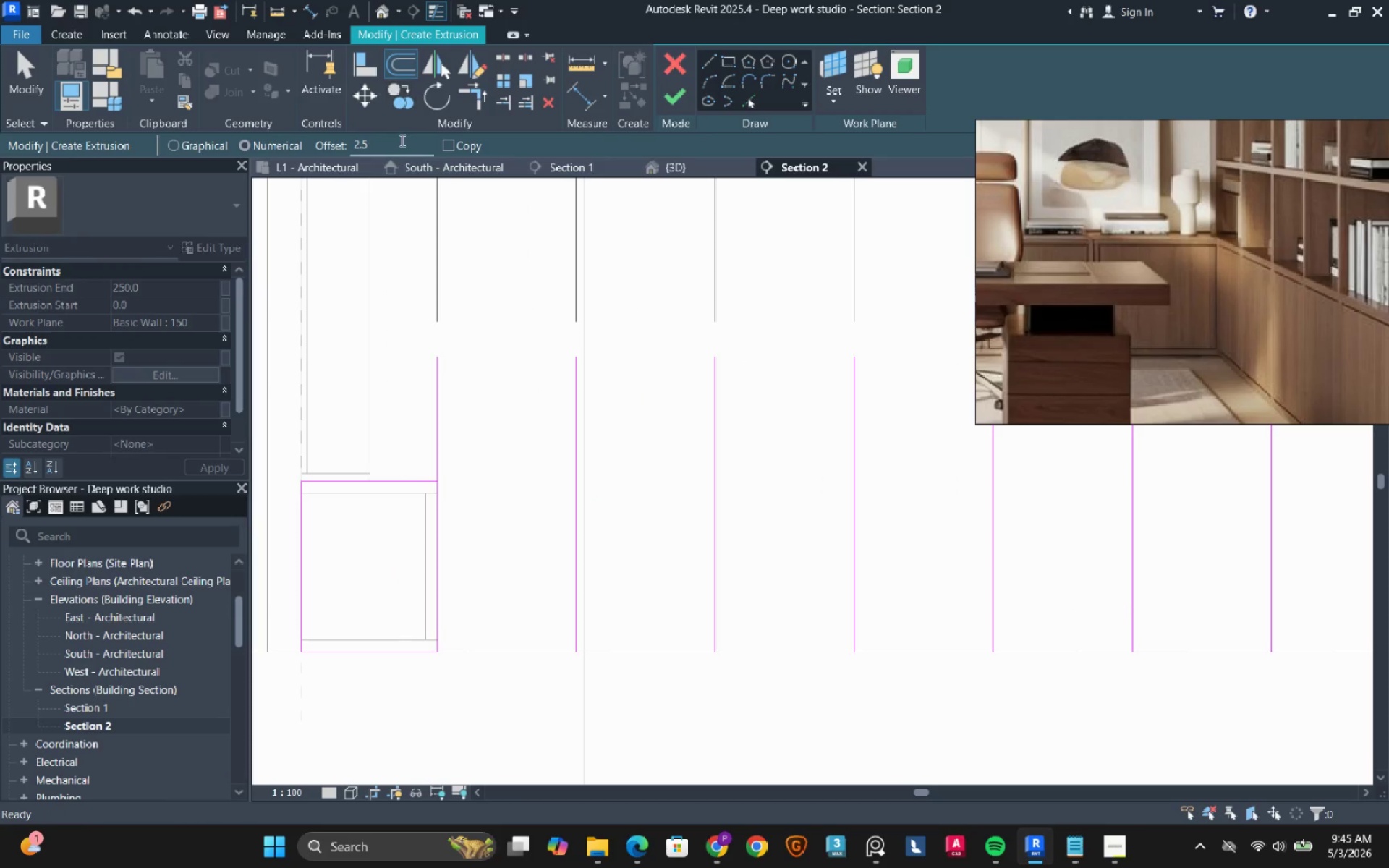 
double_click([401, 140])
 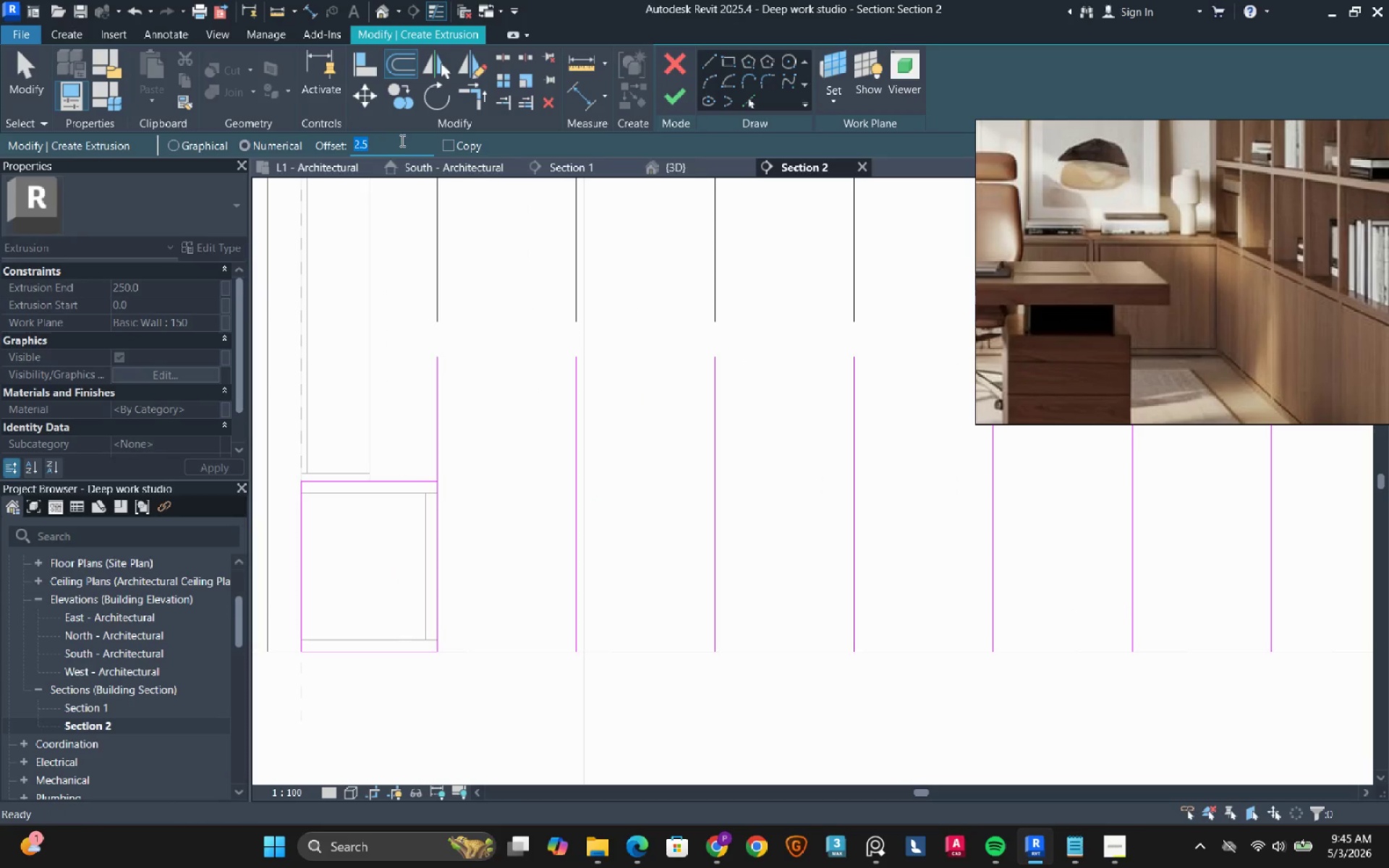 
type(50)
 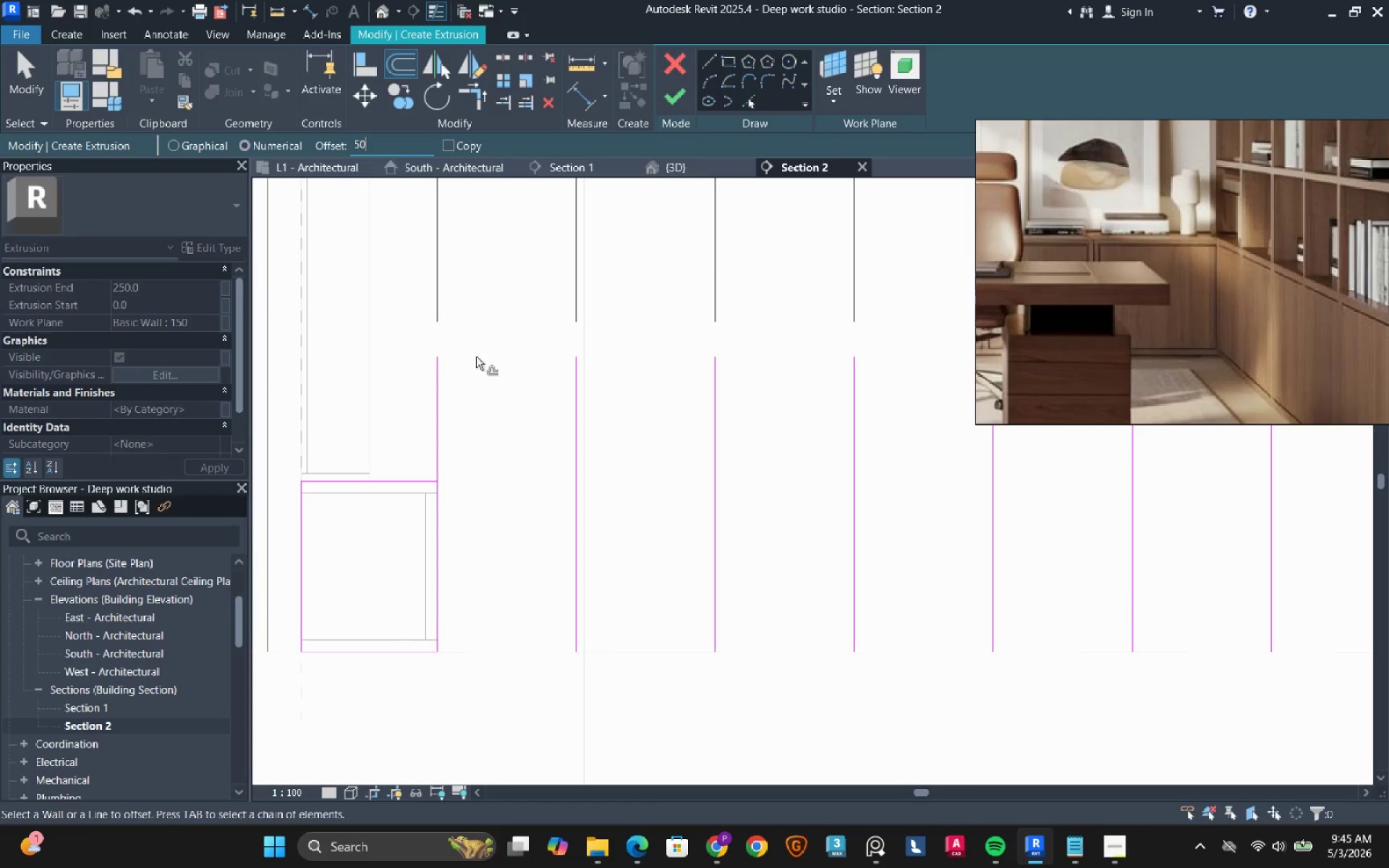 
left_click([483, 359])
 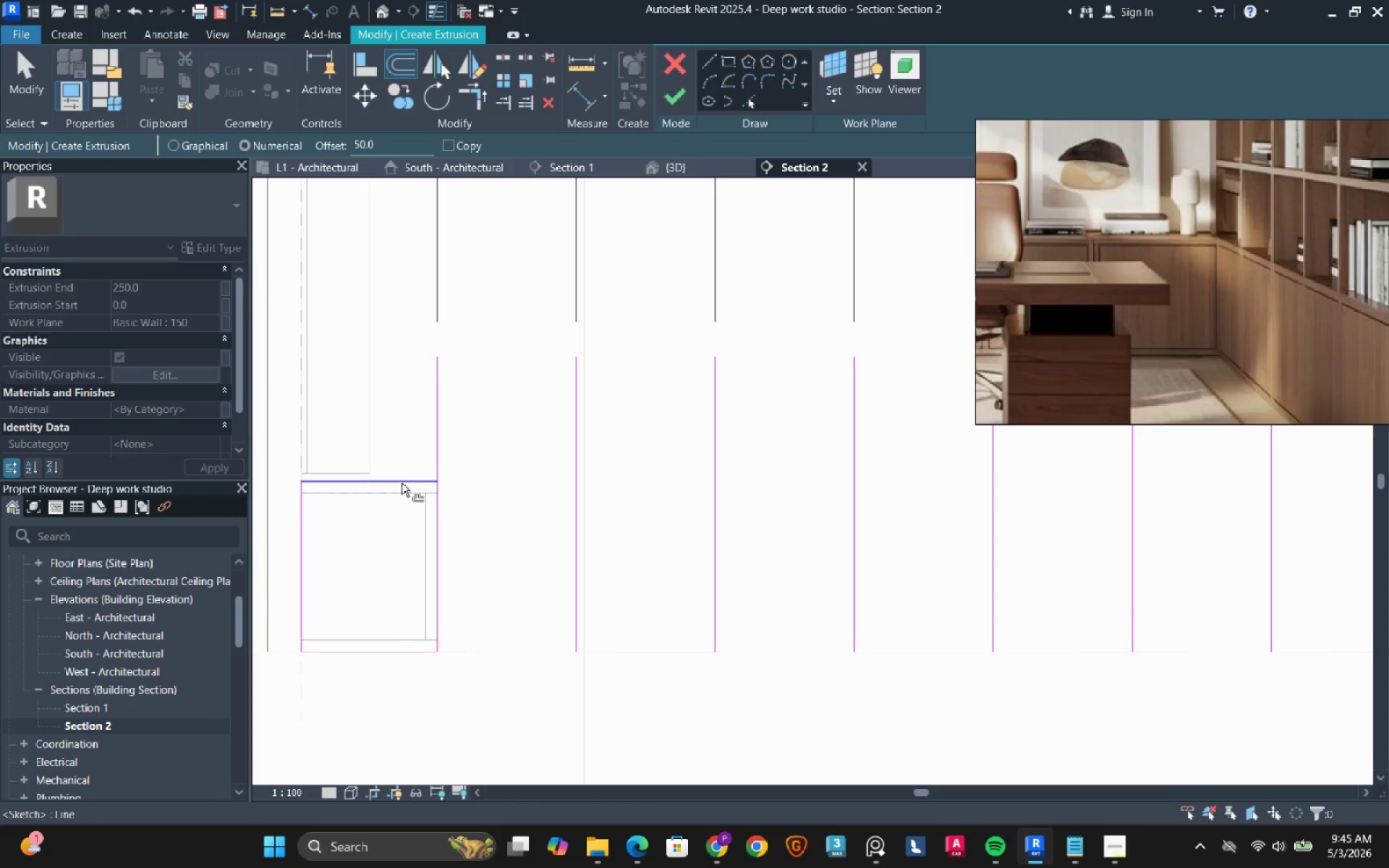 
key(Tab)
 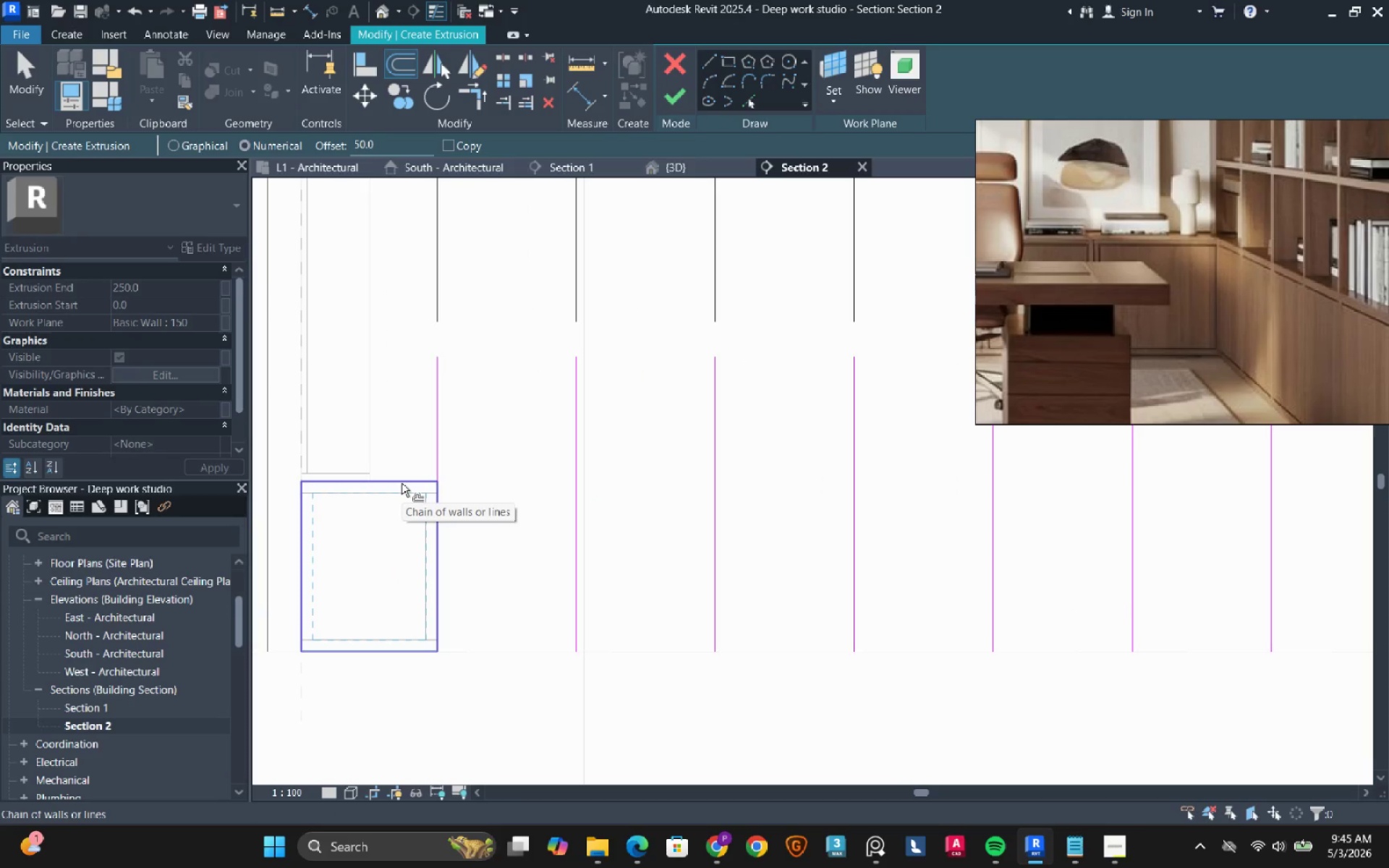 
left_click([402, 483])
 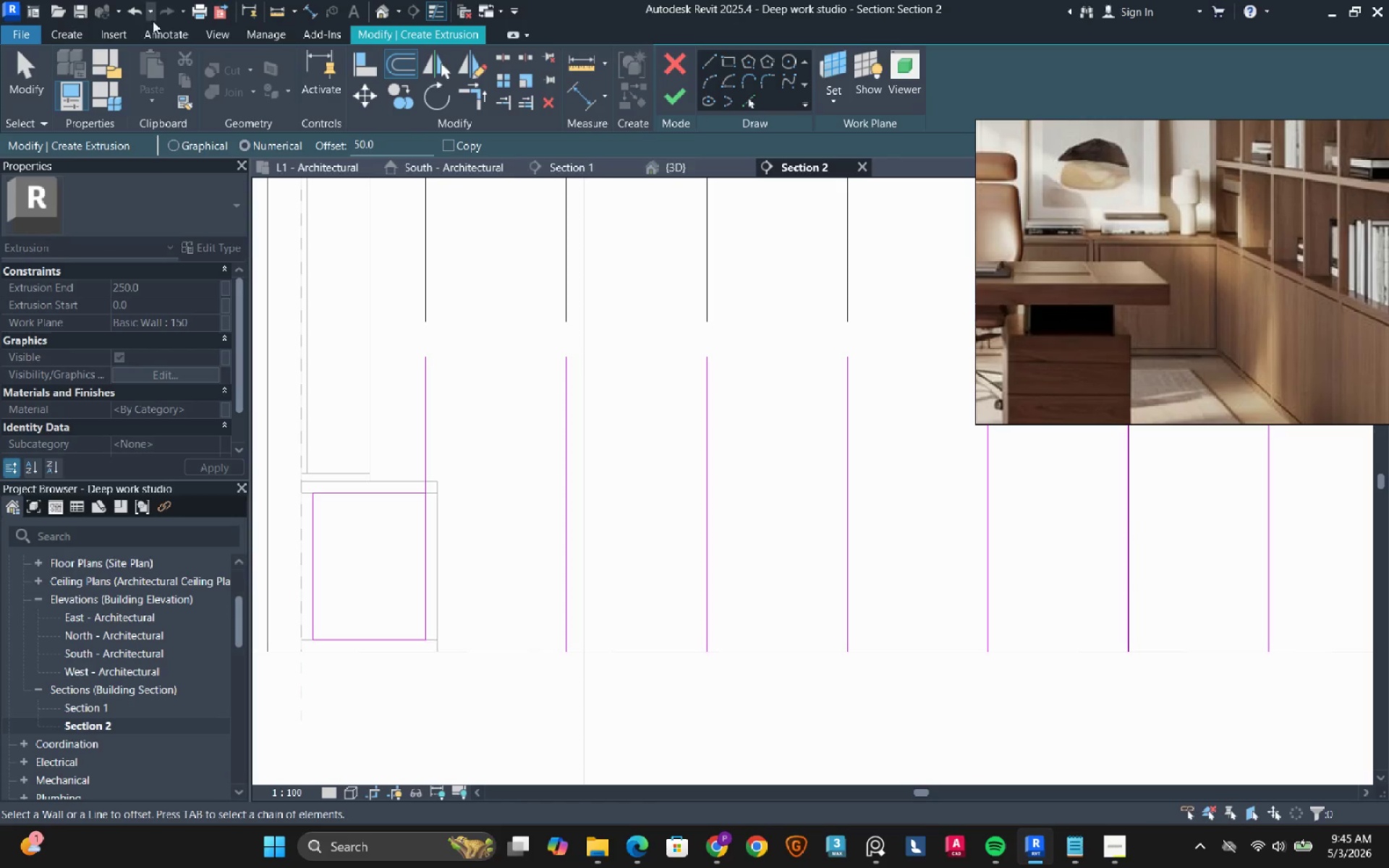 
left_click([138, 9])
 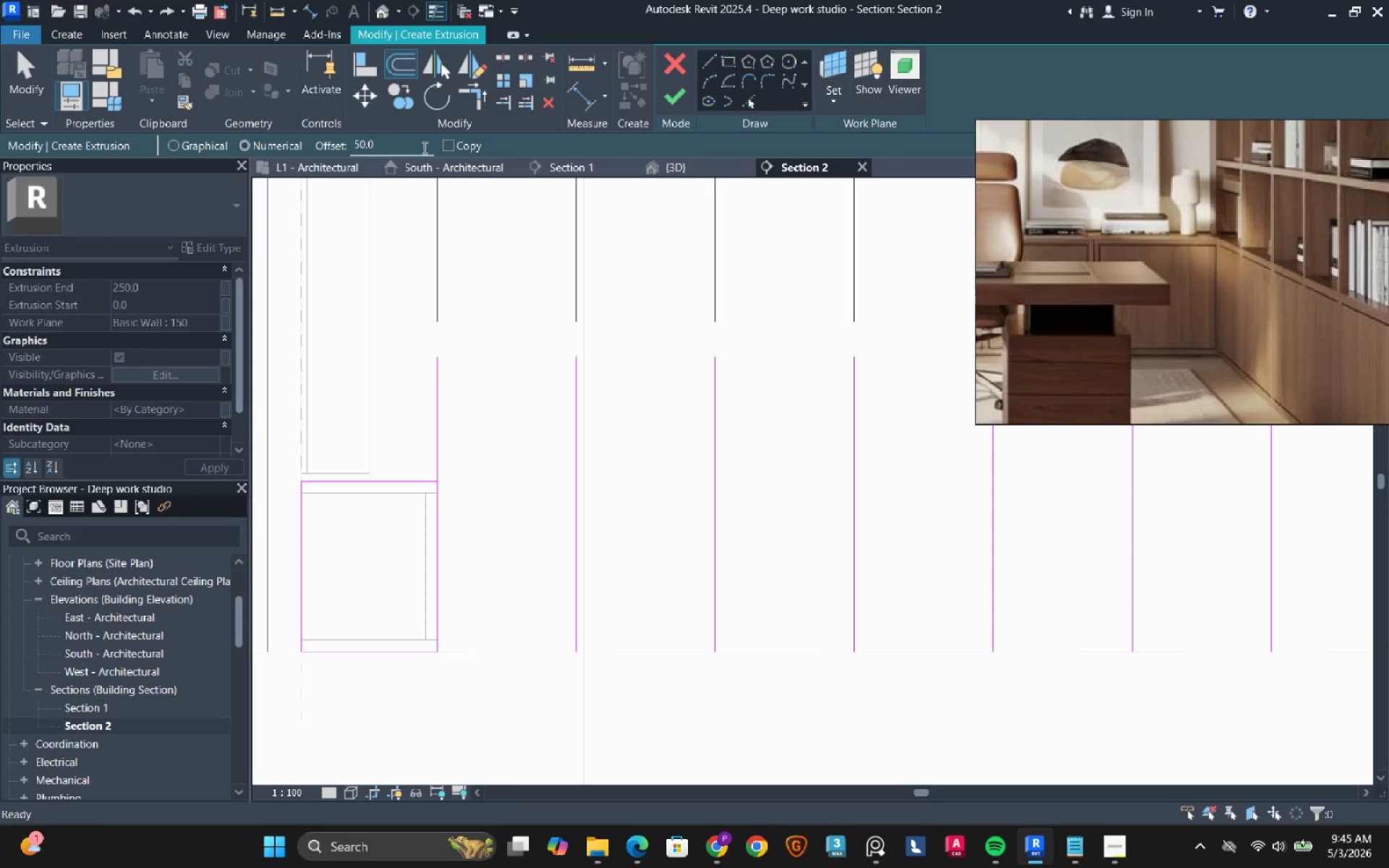 
left_click([454, 150])
 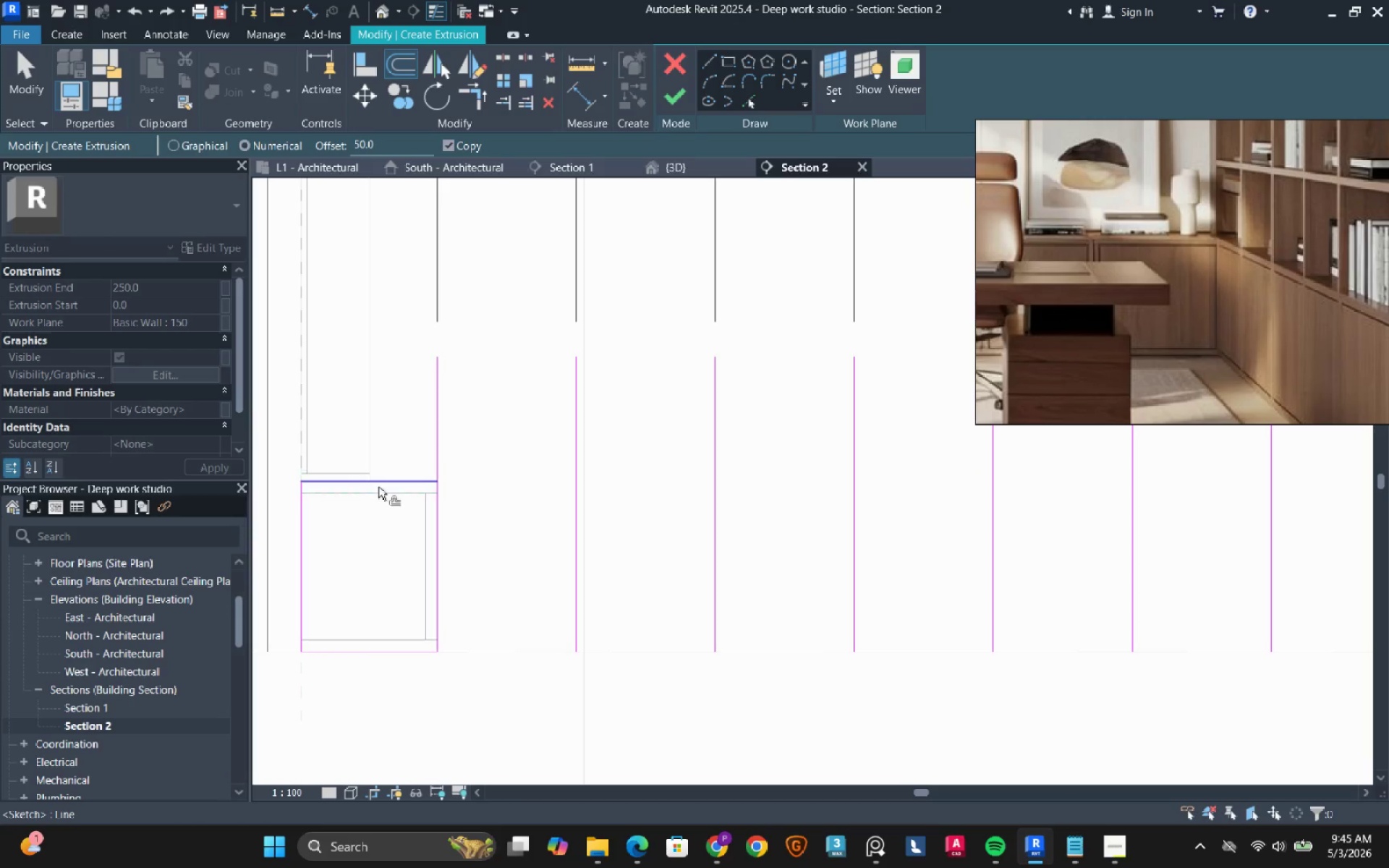 
key(Tab)
 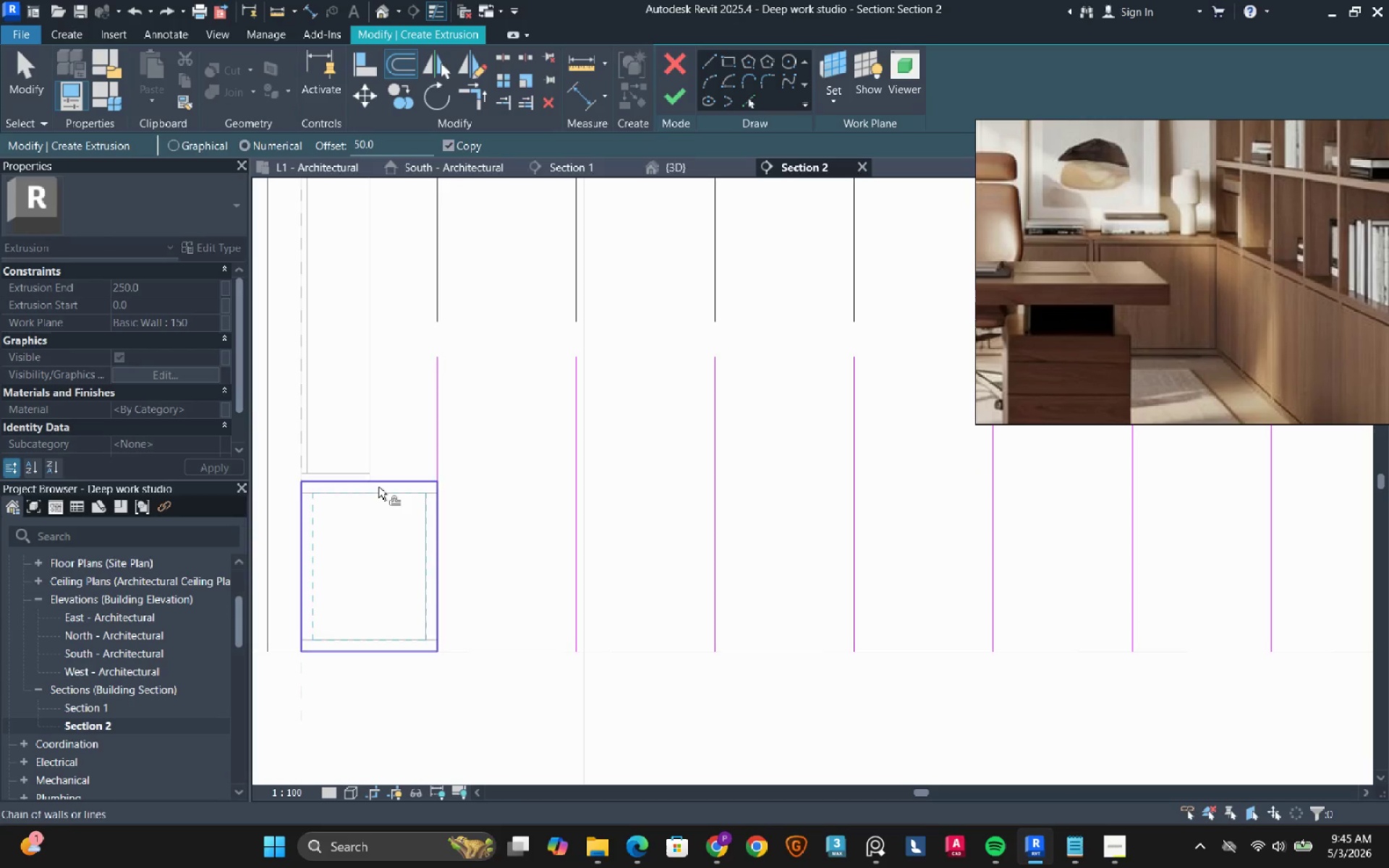 
left_click([378, 487])
 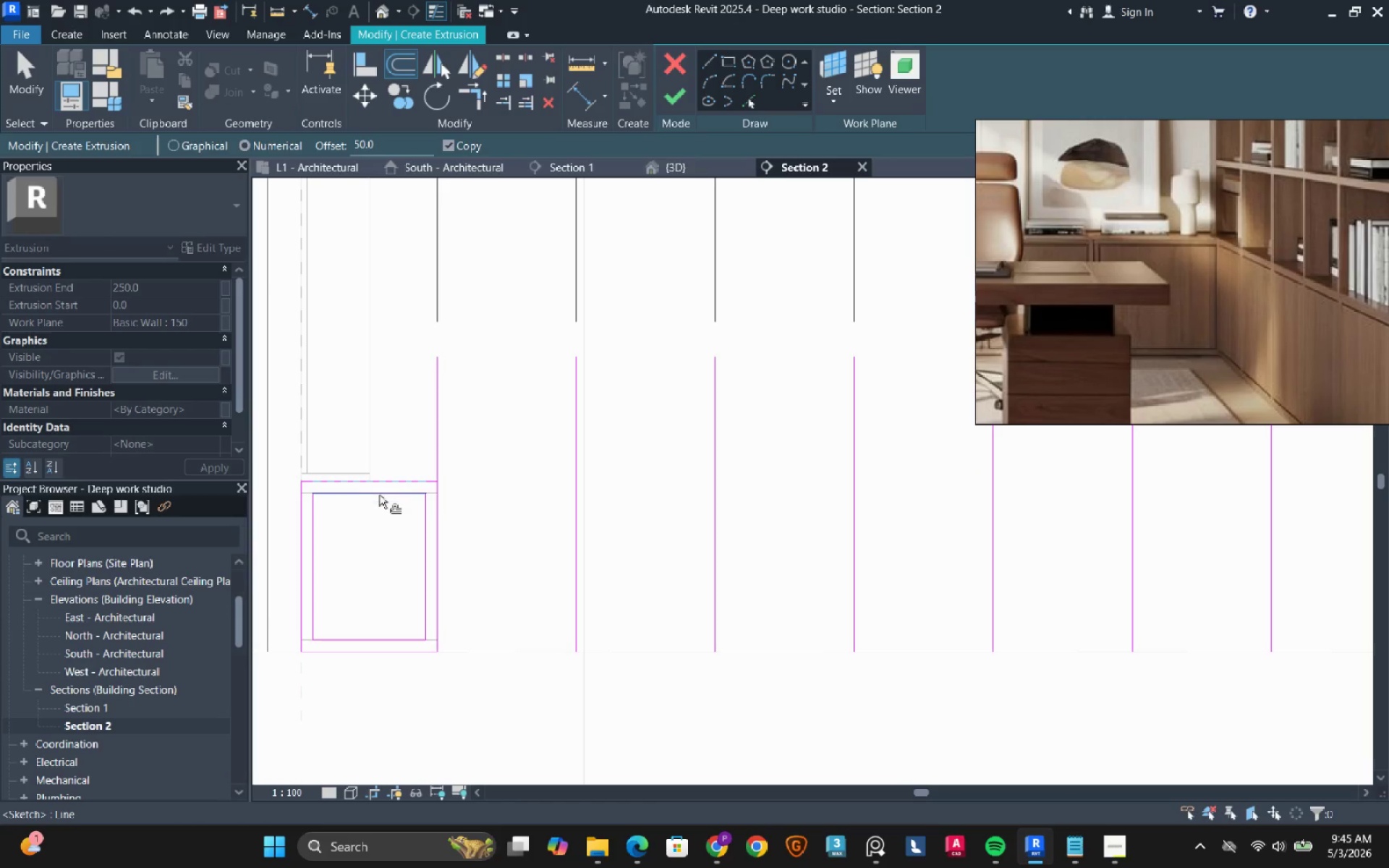 
key(Escape)
 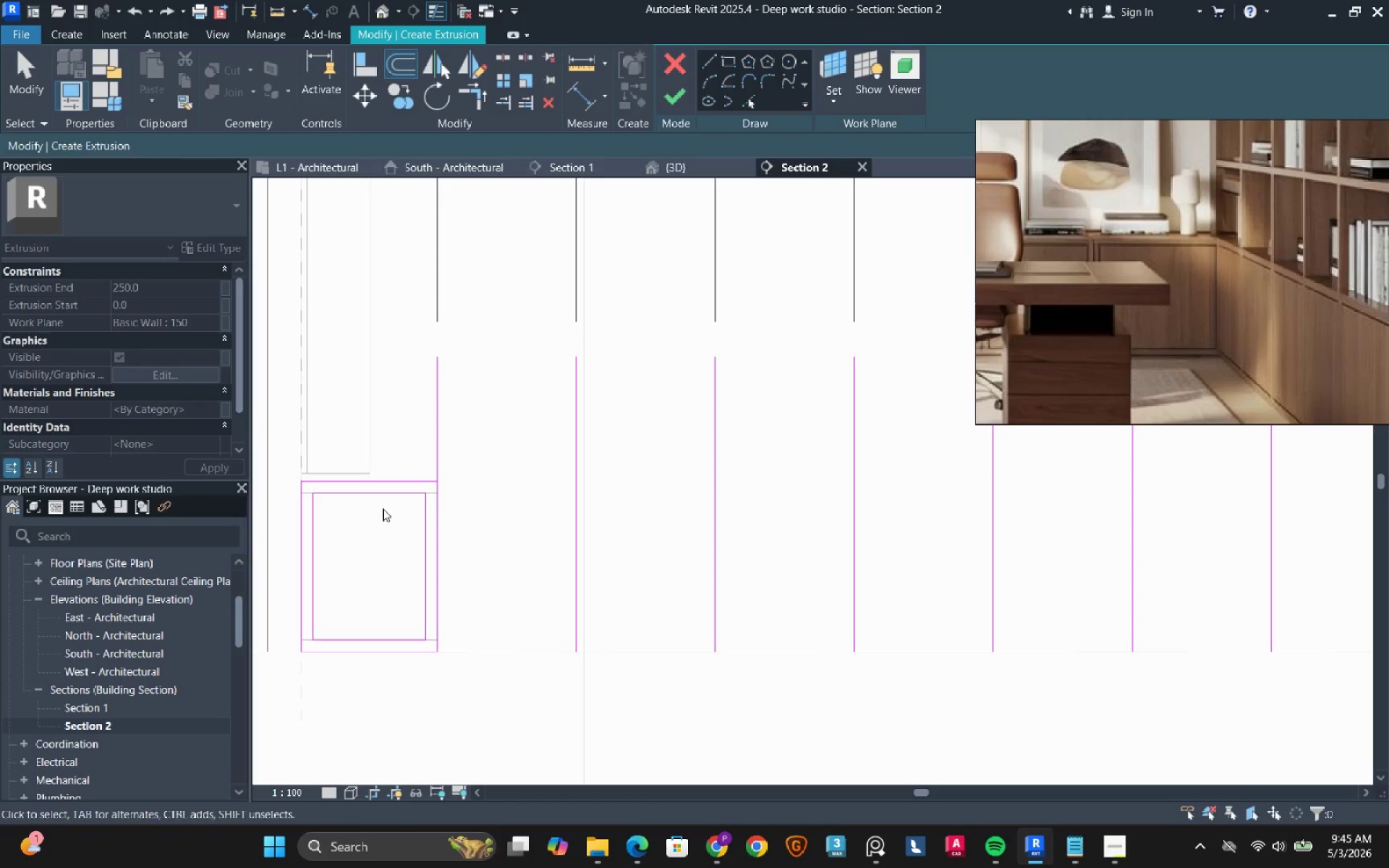 
key(Escape)
 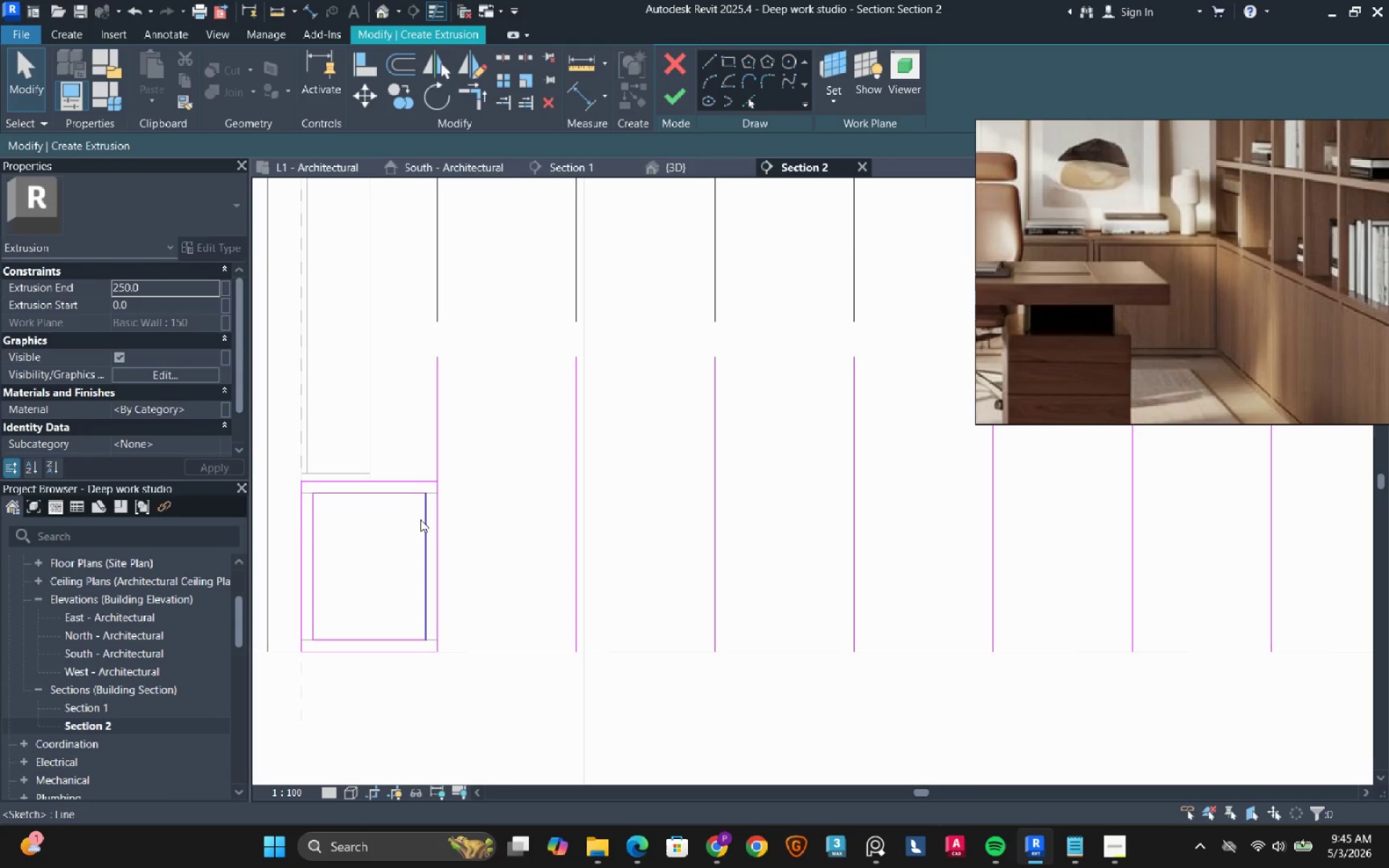 
left_click([420, 519])
 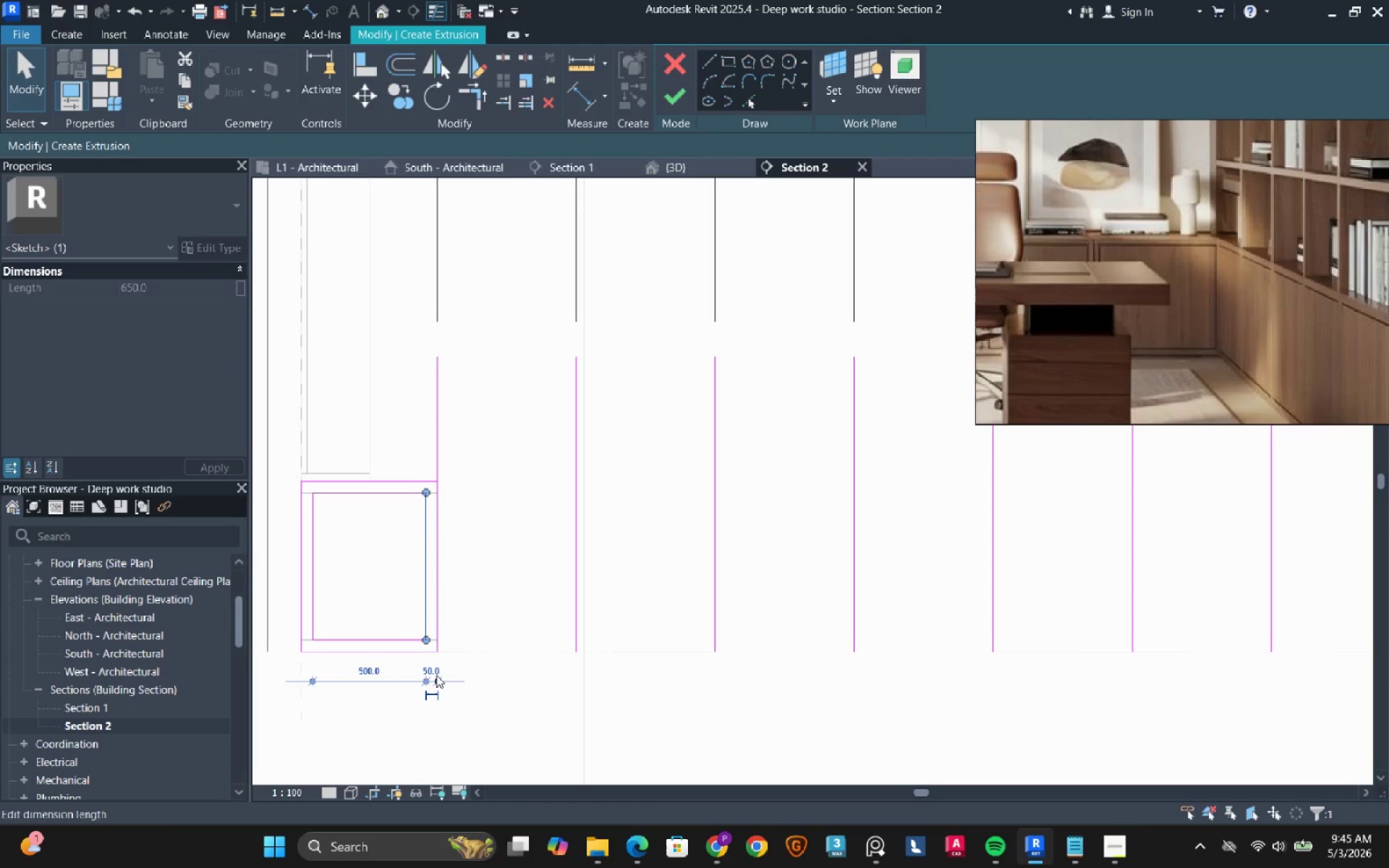 
left_click([426, 671])
 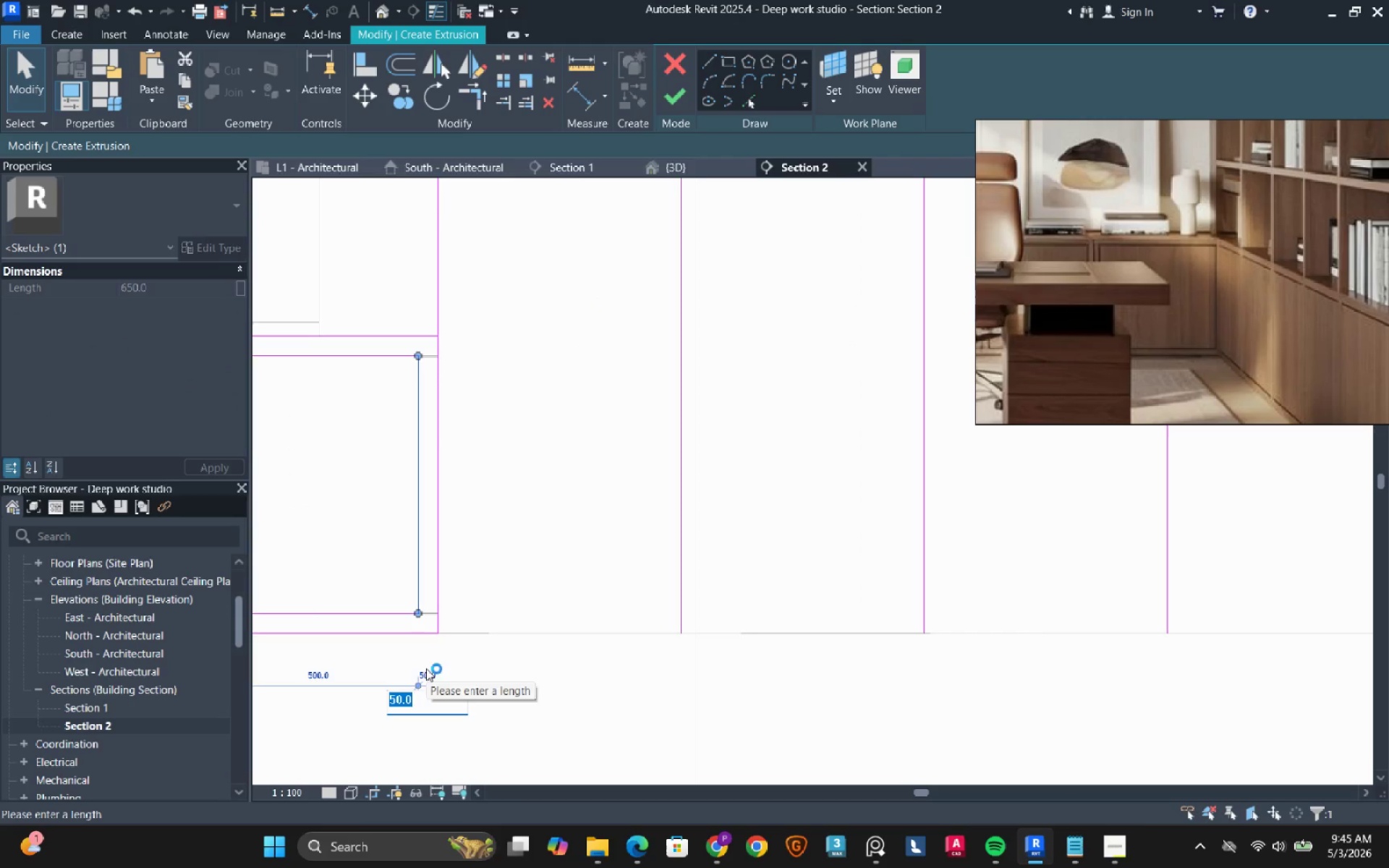 
scroll: coordinate [437, 675], scroll_direction: up, amount: 4.0
 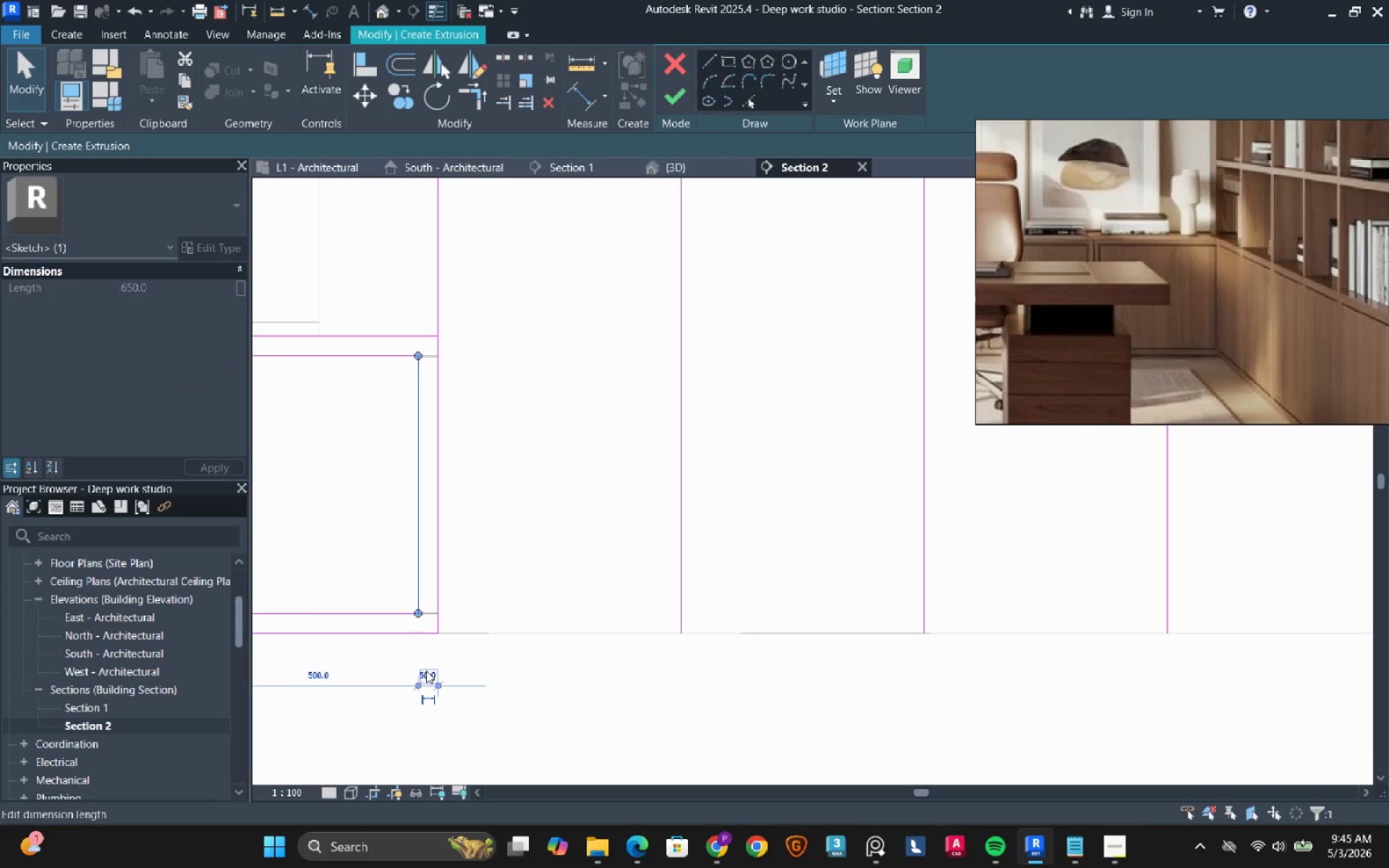 
key(Numpad2)
 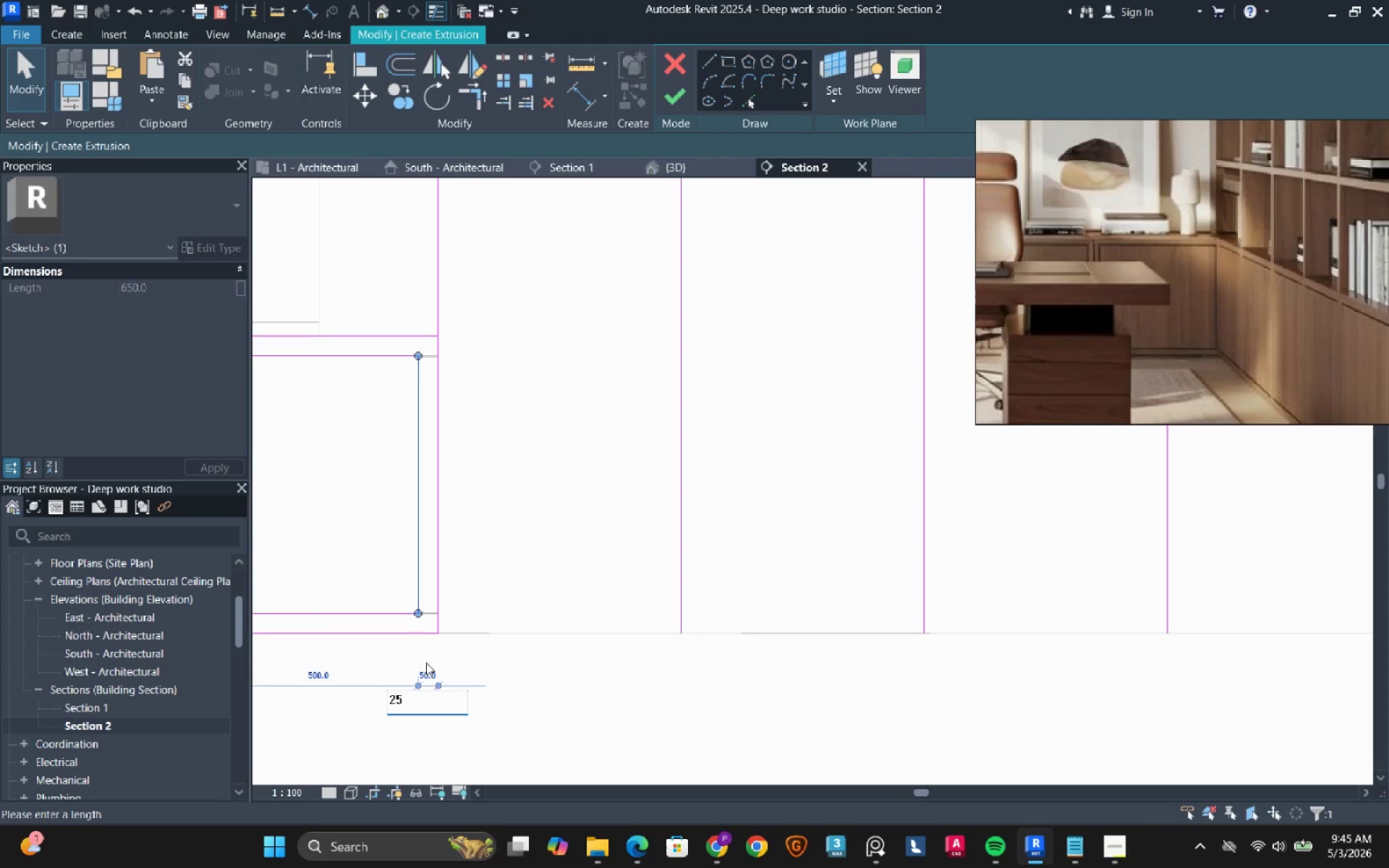 
key(Numpad5)
 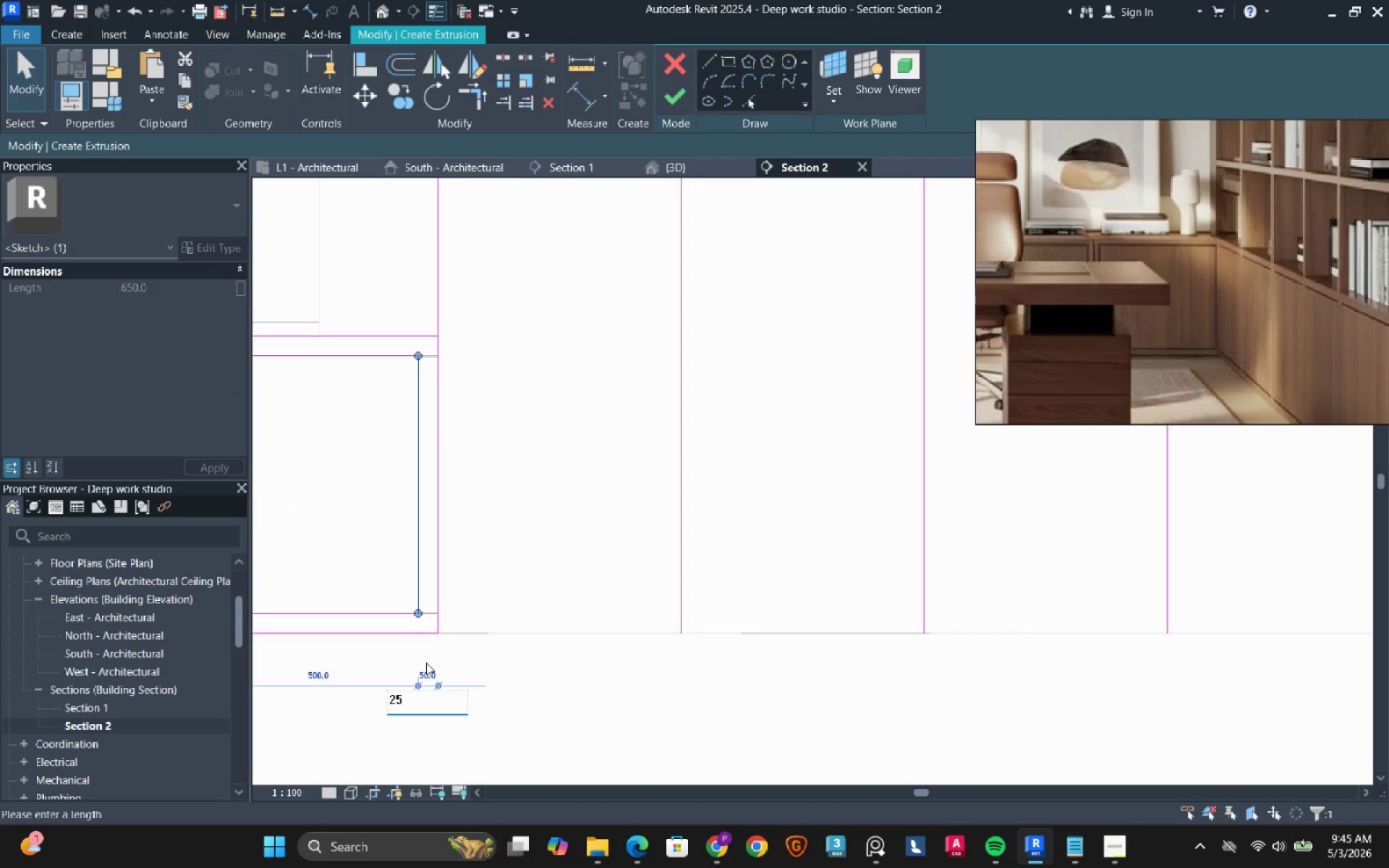 
key(NumpadEnter)
 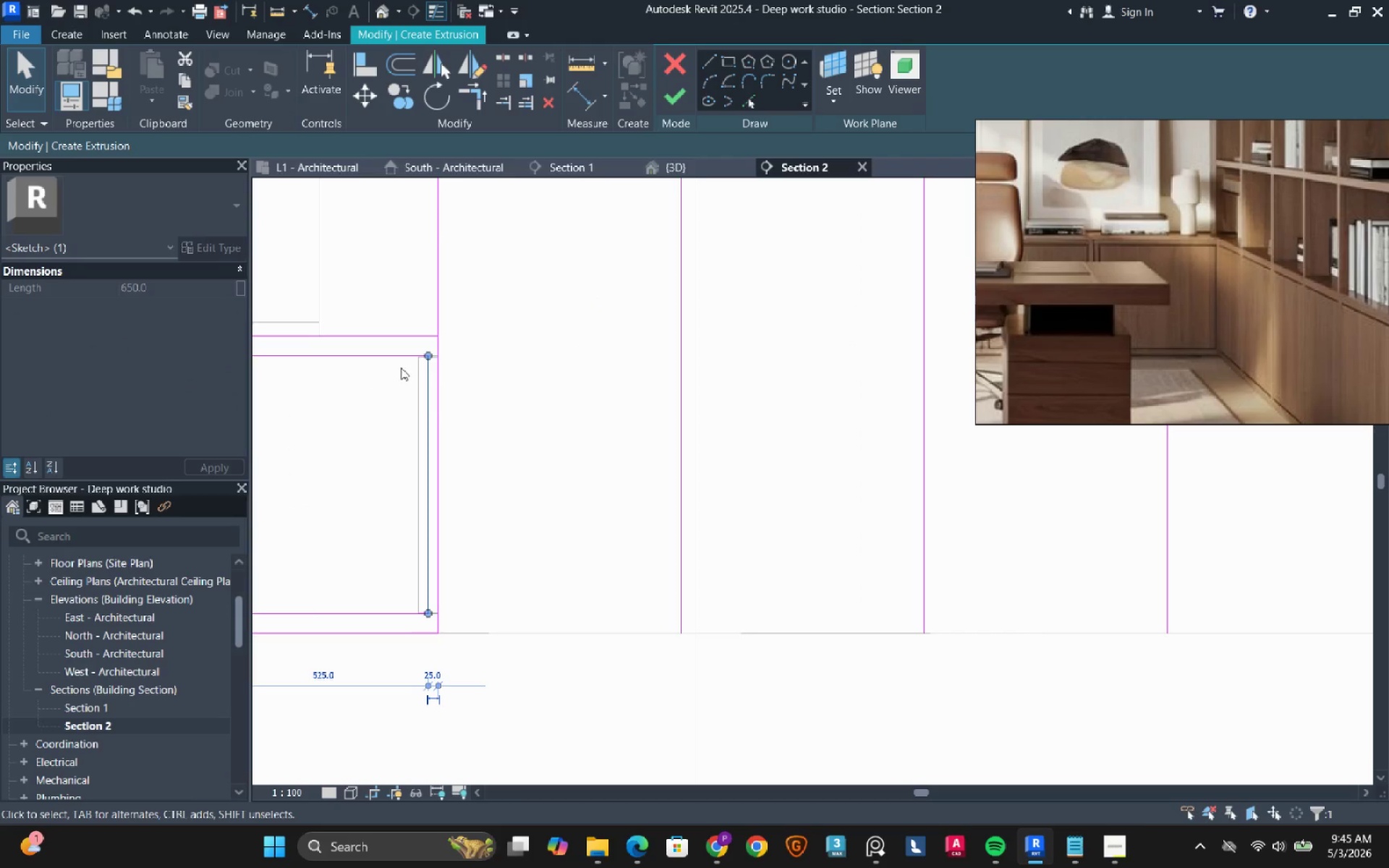 
wait(5.97)
 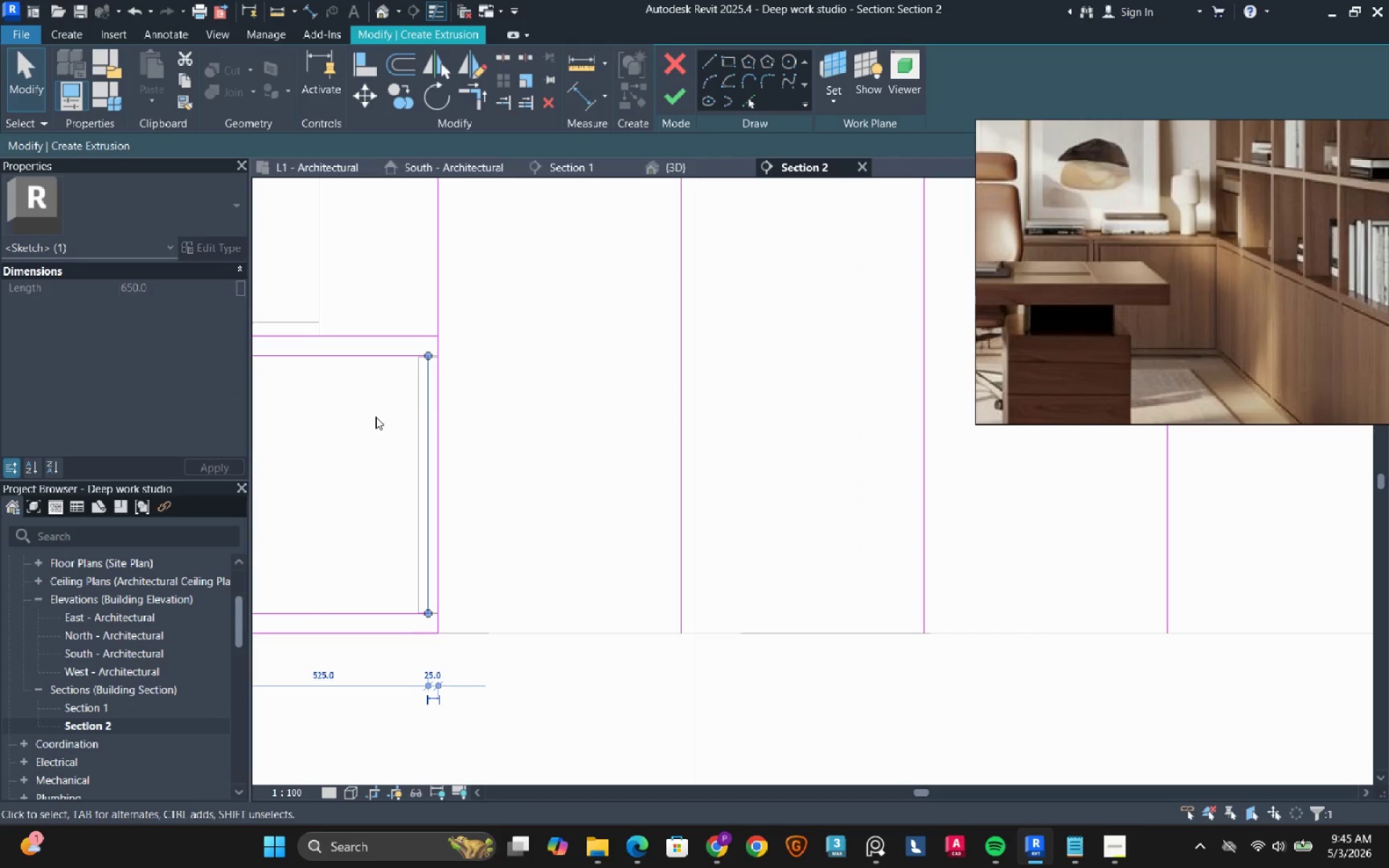 
scroll: coordinate [474, 357], scroll_direction: down, amount: 2.0
 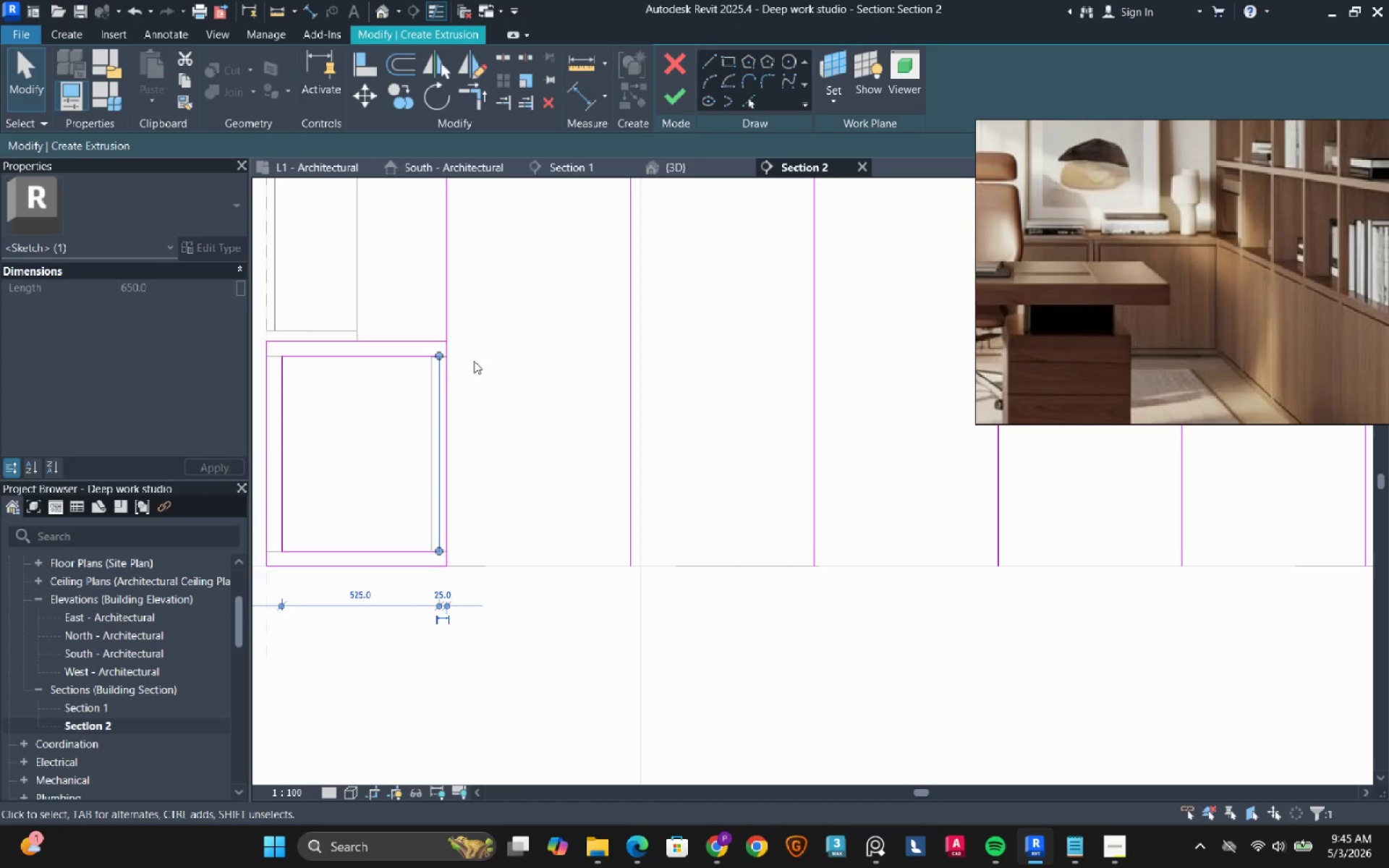 
wait(5.36)
 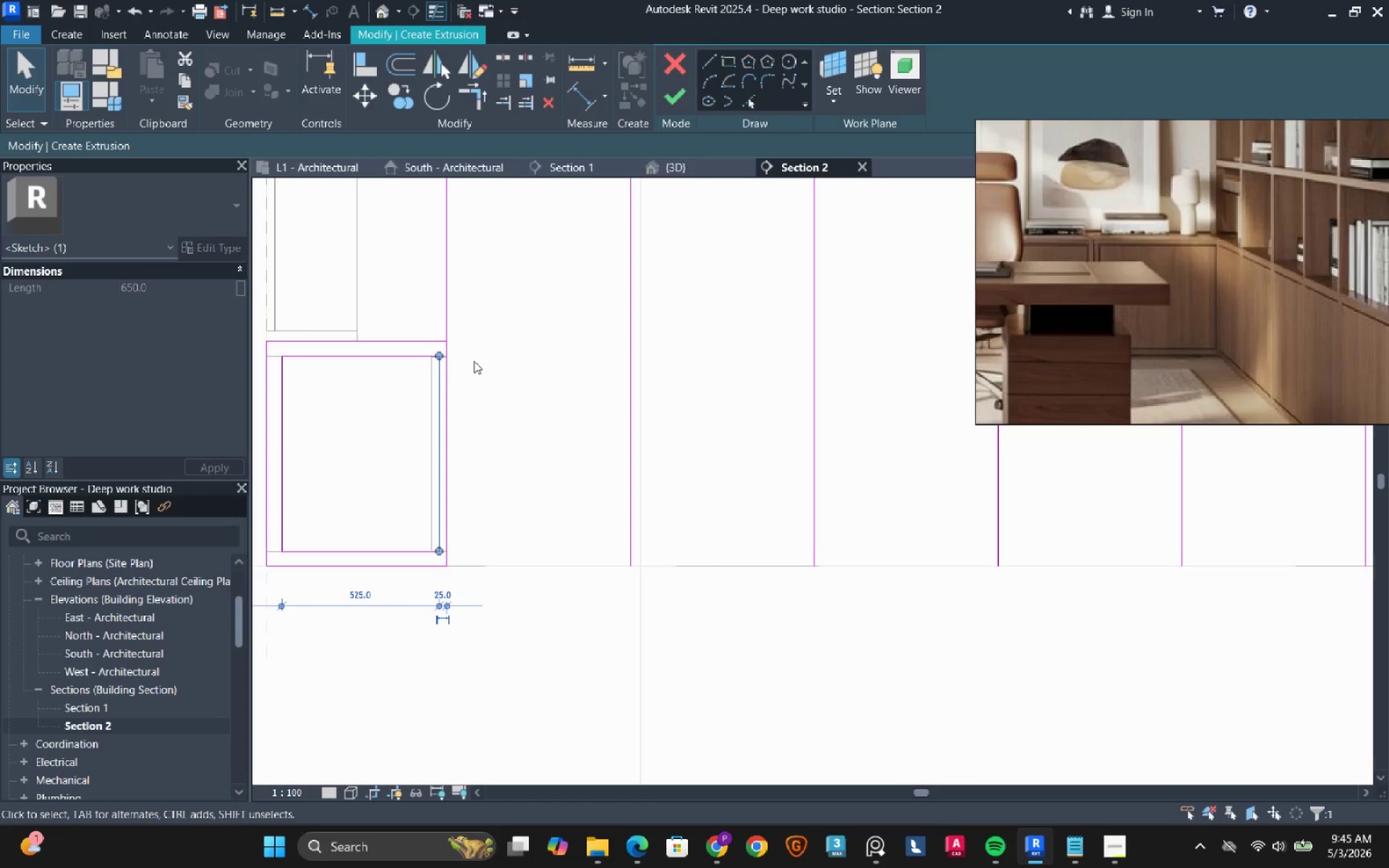 
left_click([474, 361])
 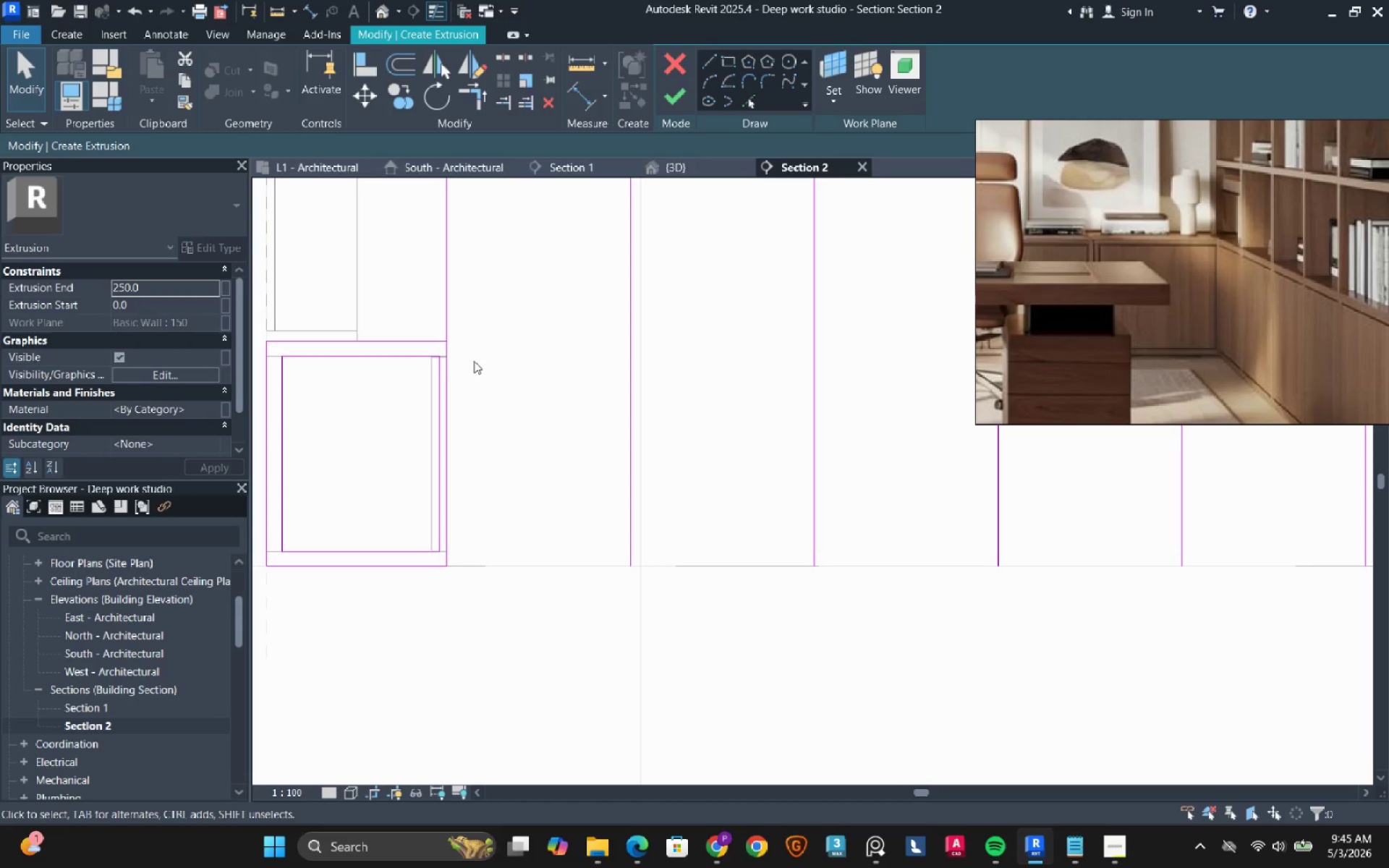 
wait(10.03)
 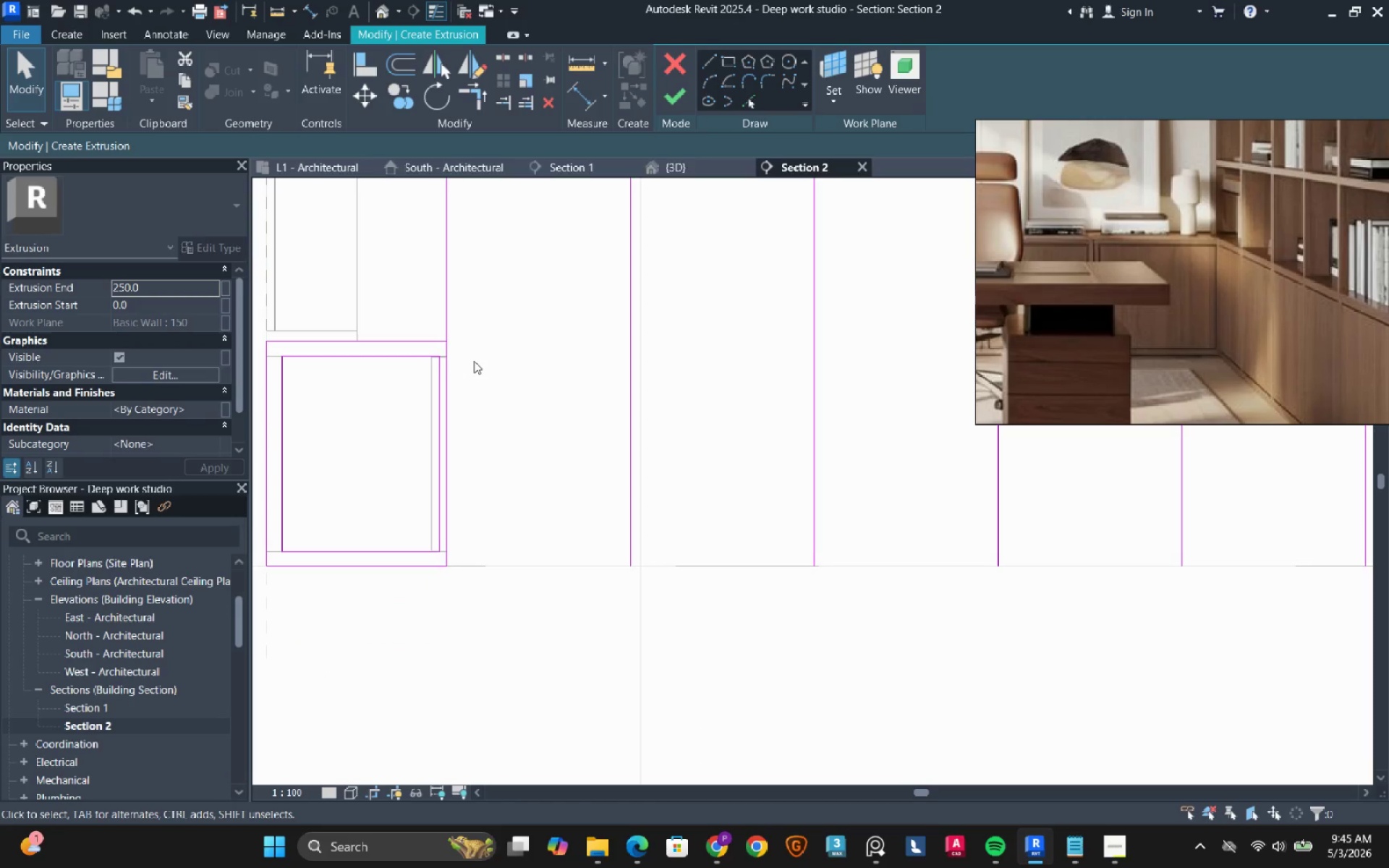 
left_click([411, 56])
 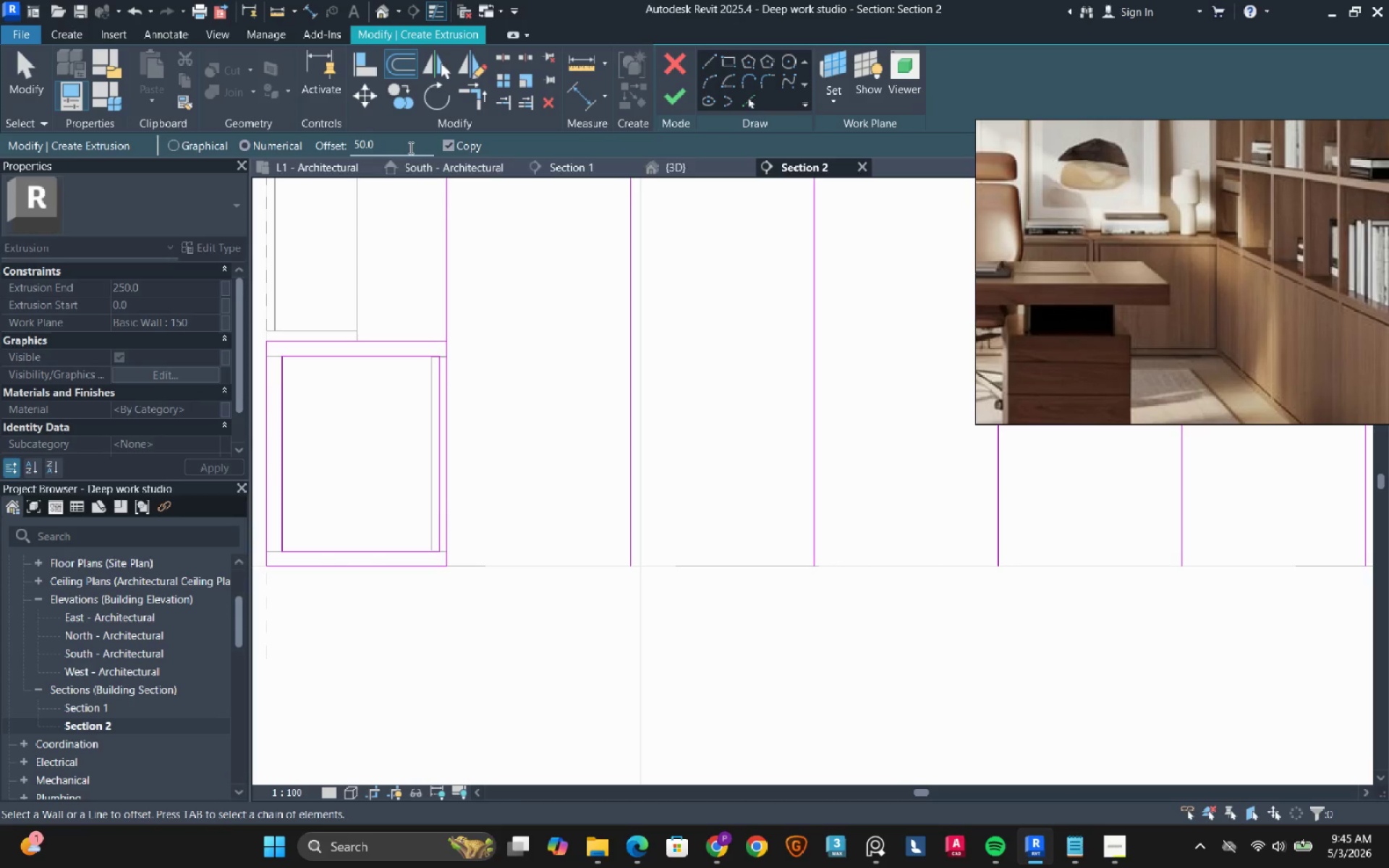 
double_click([409, 148])
 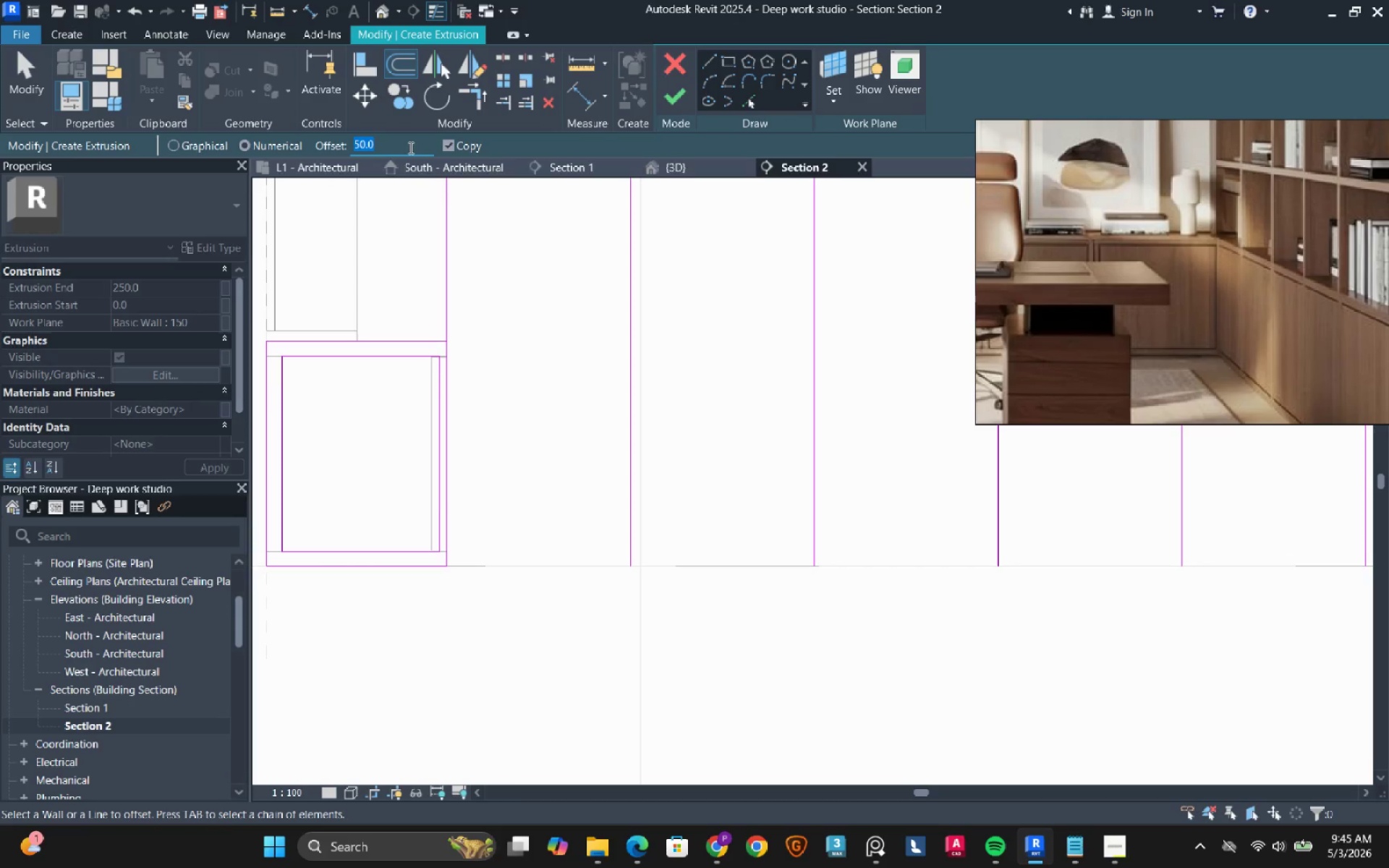 
wait(5.42)
 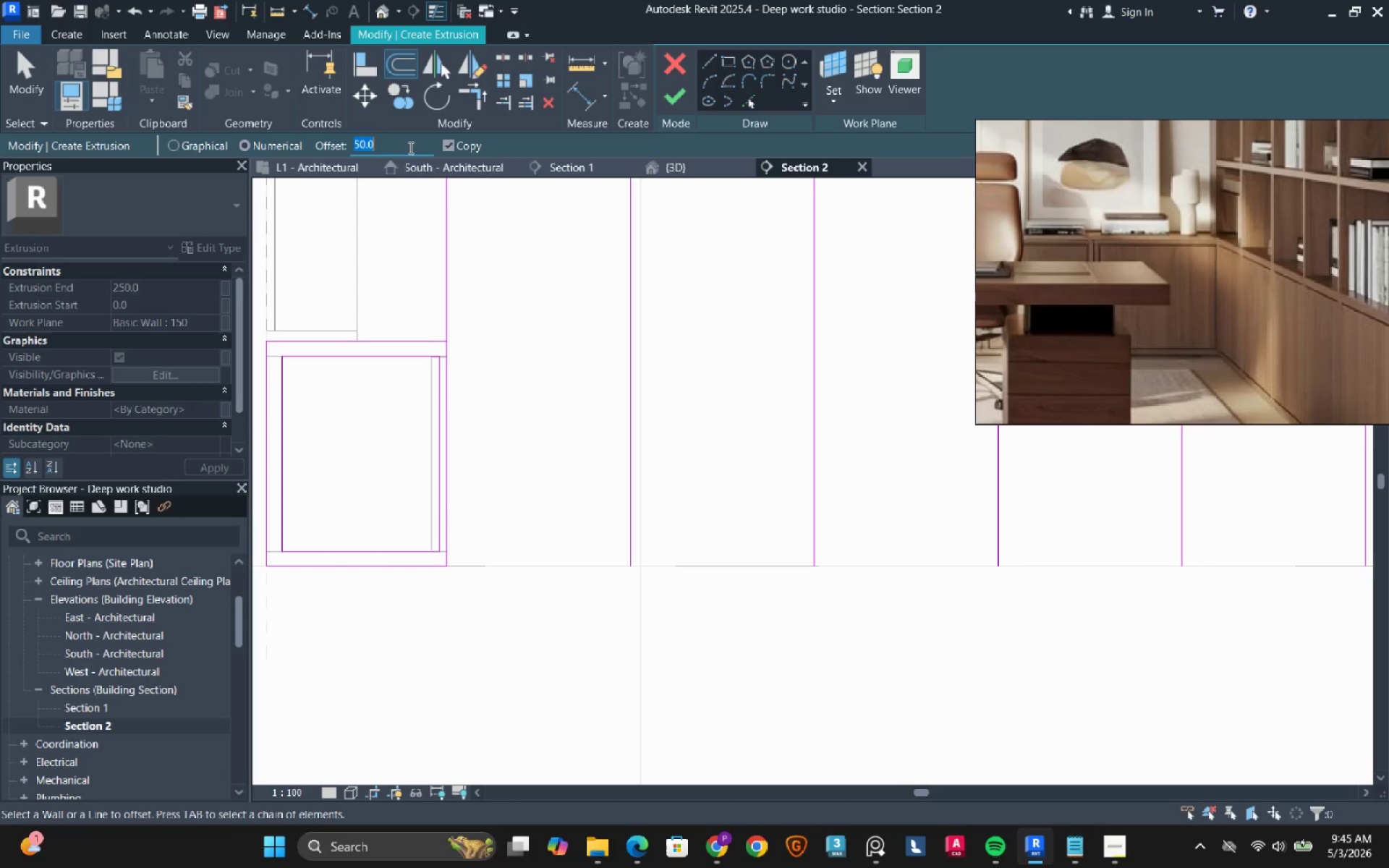 
key(Numpad5)
 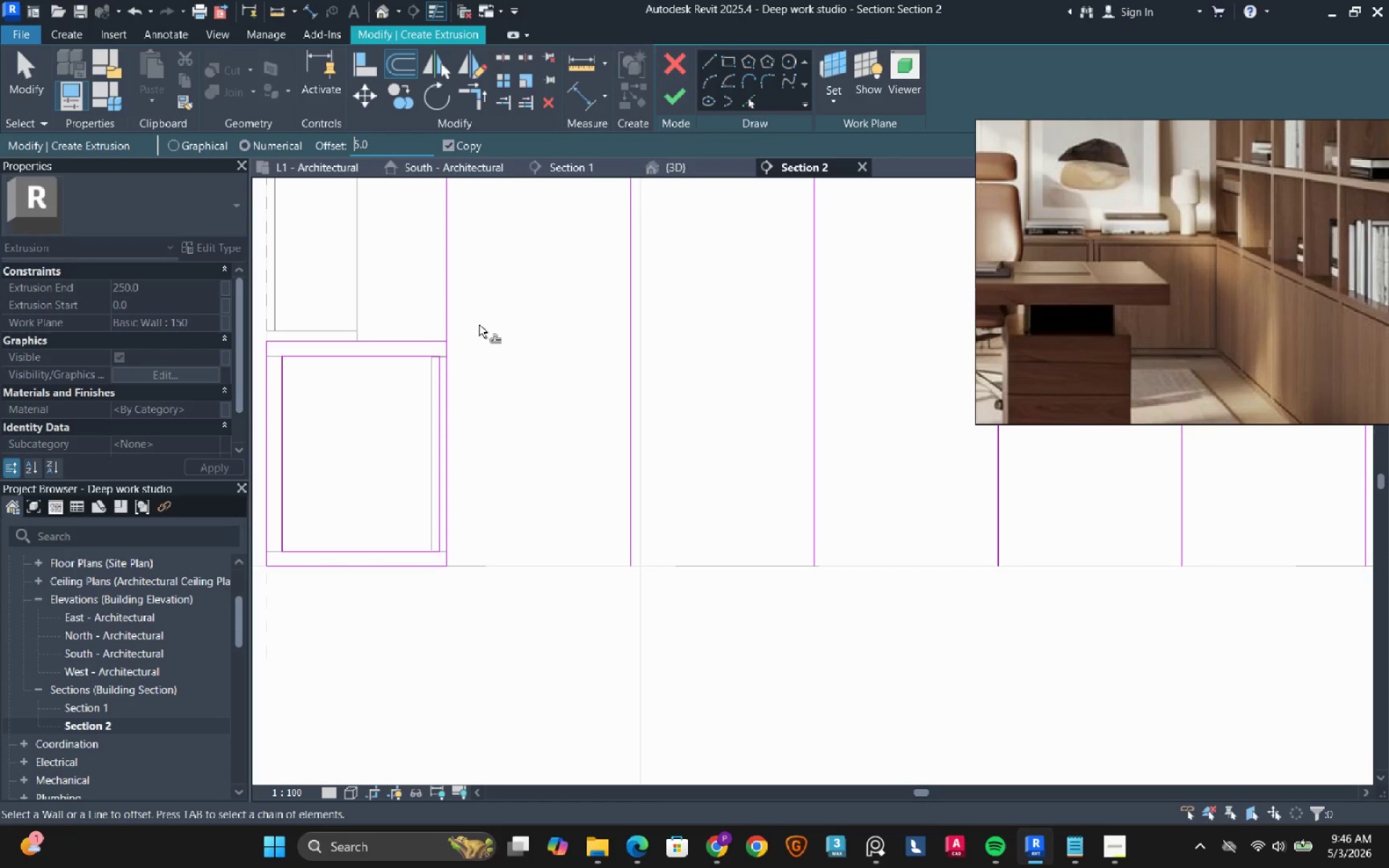 
left_click([479, 325])
 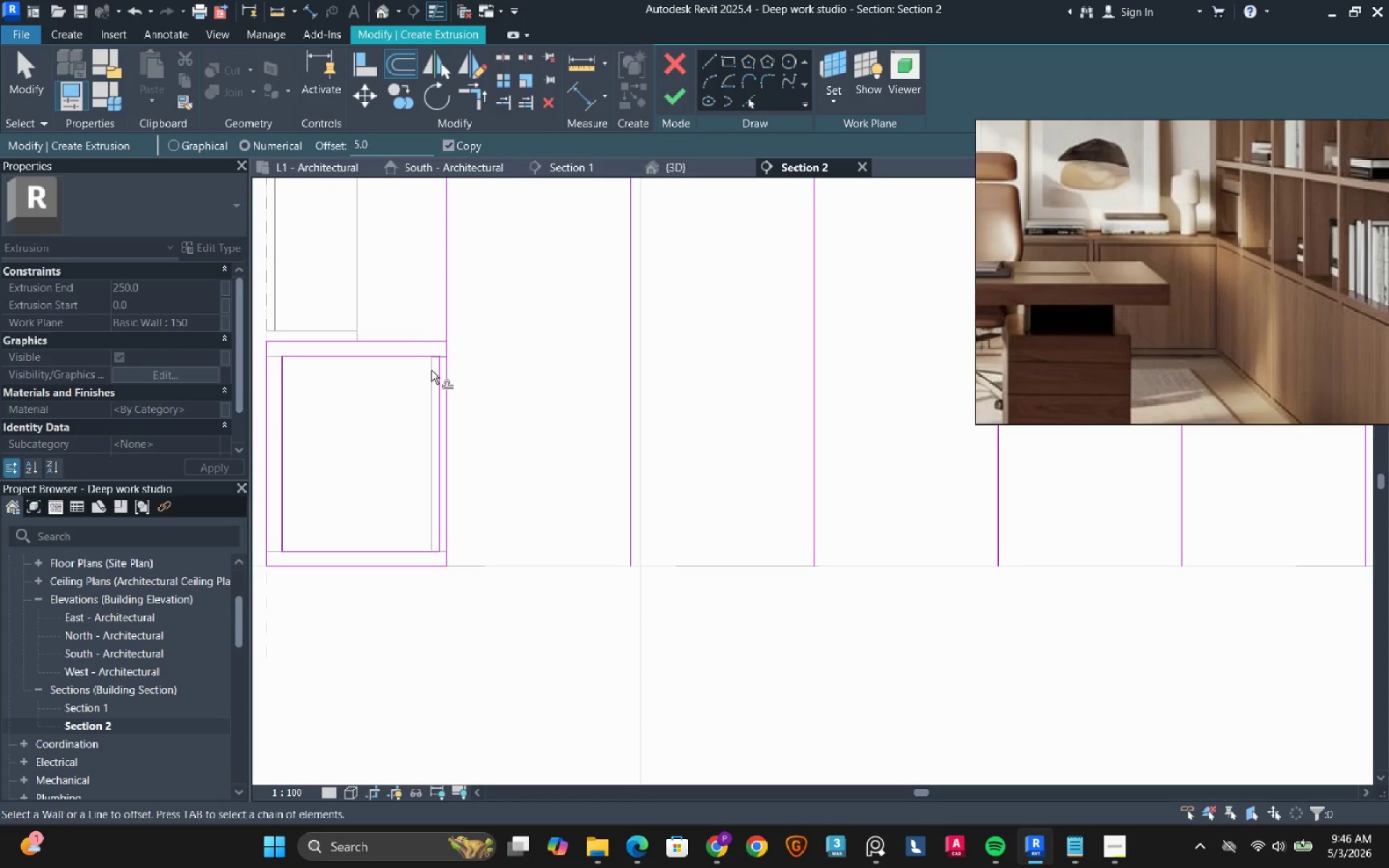 
scroll: coordinate [431, 370], scroll_direction: up, amount: 3.0
 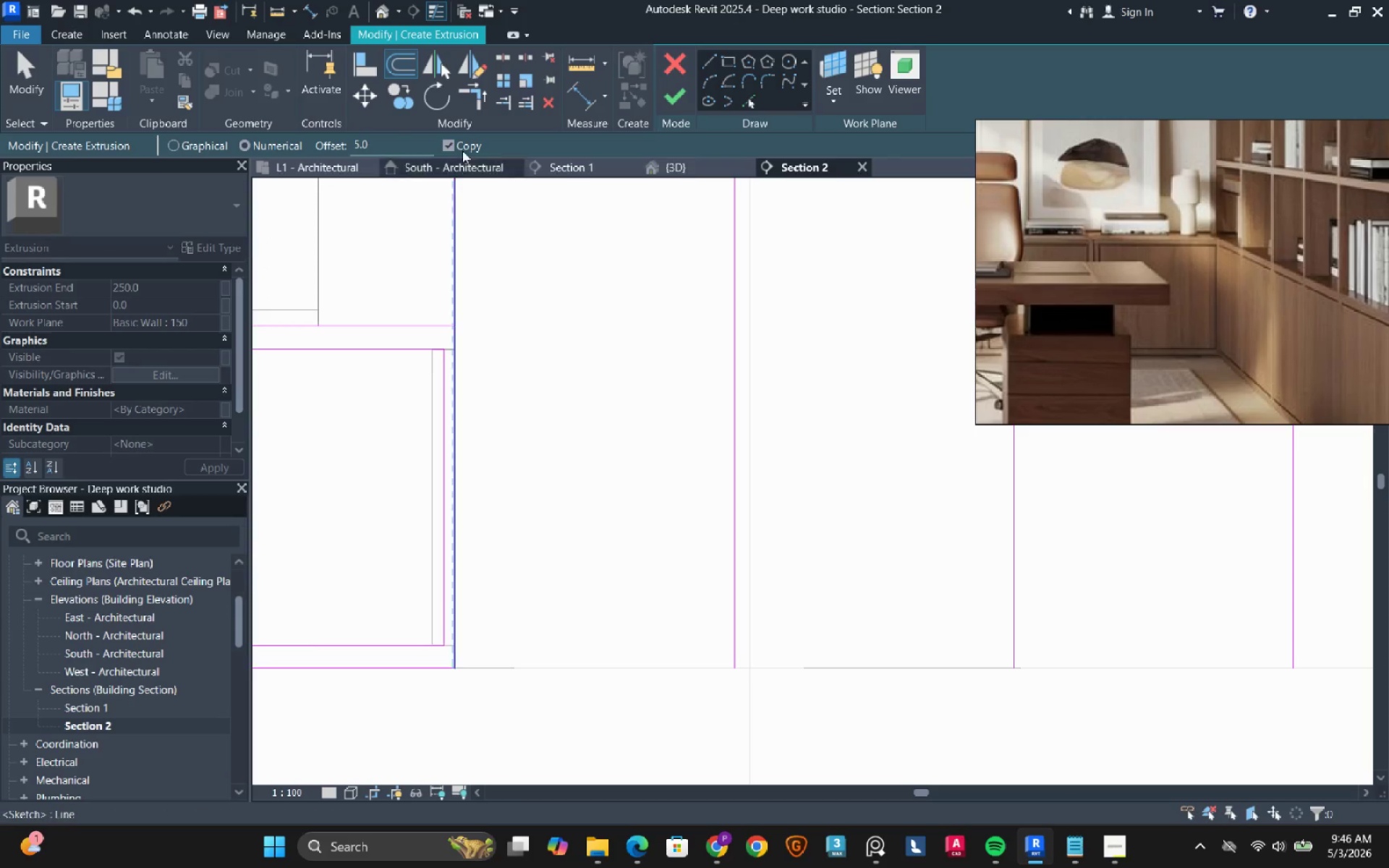 
left_click([464, 144])
 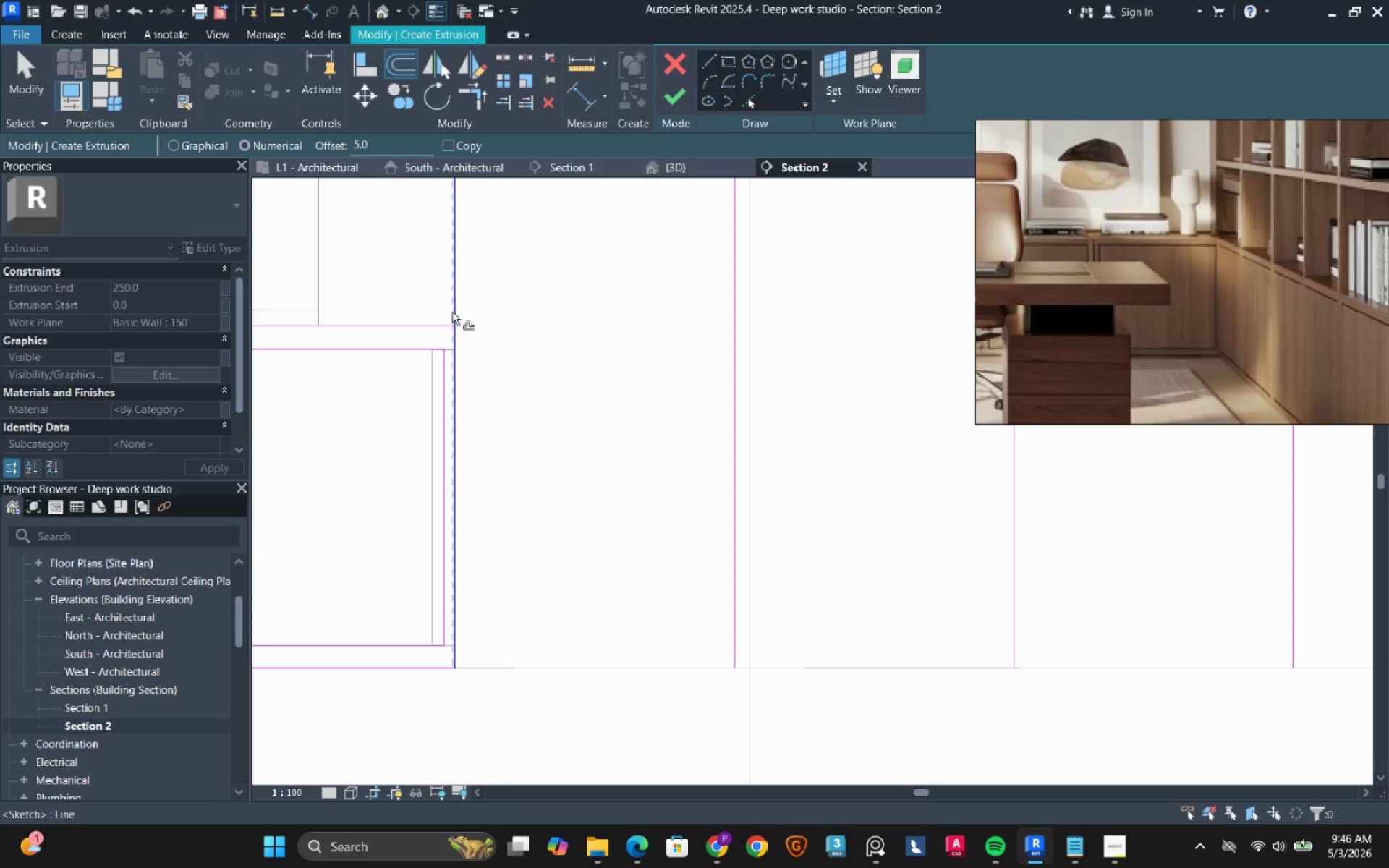 
scroll: coordinate [443, 347], scroll_direction: up, amount: 4.0
 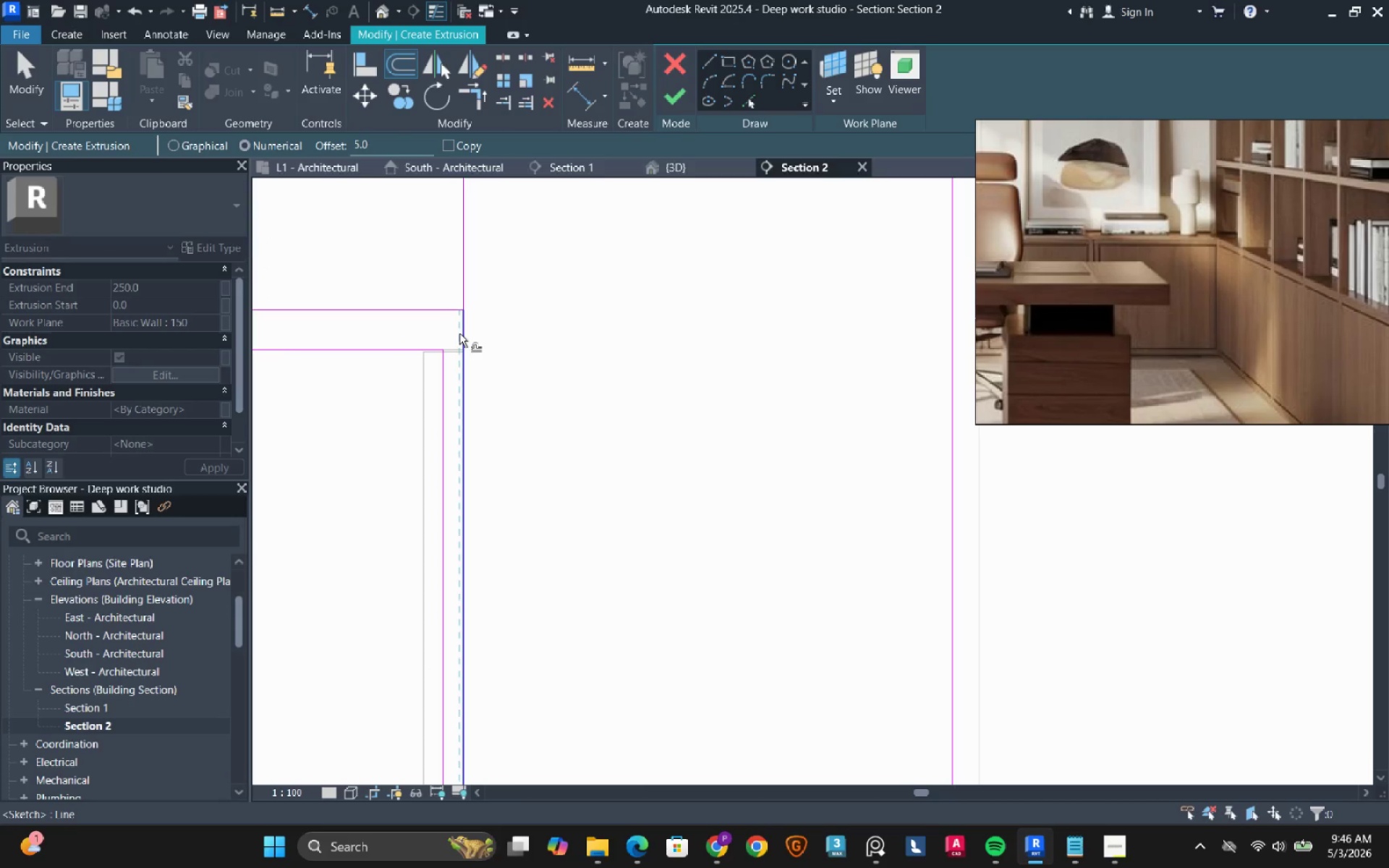 
left_click([459, 333])
 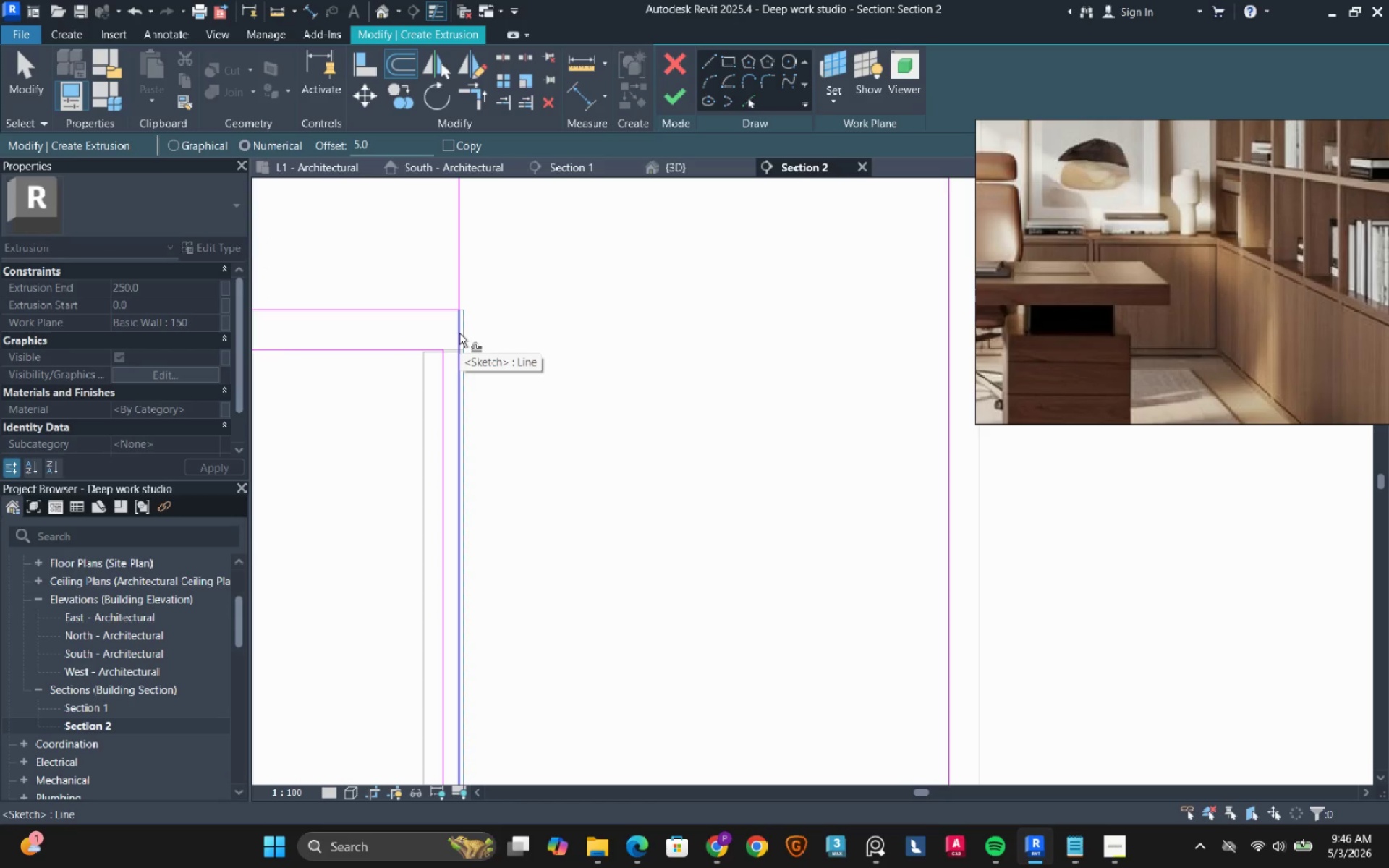 
key(Control+ControlLeft)
 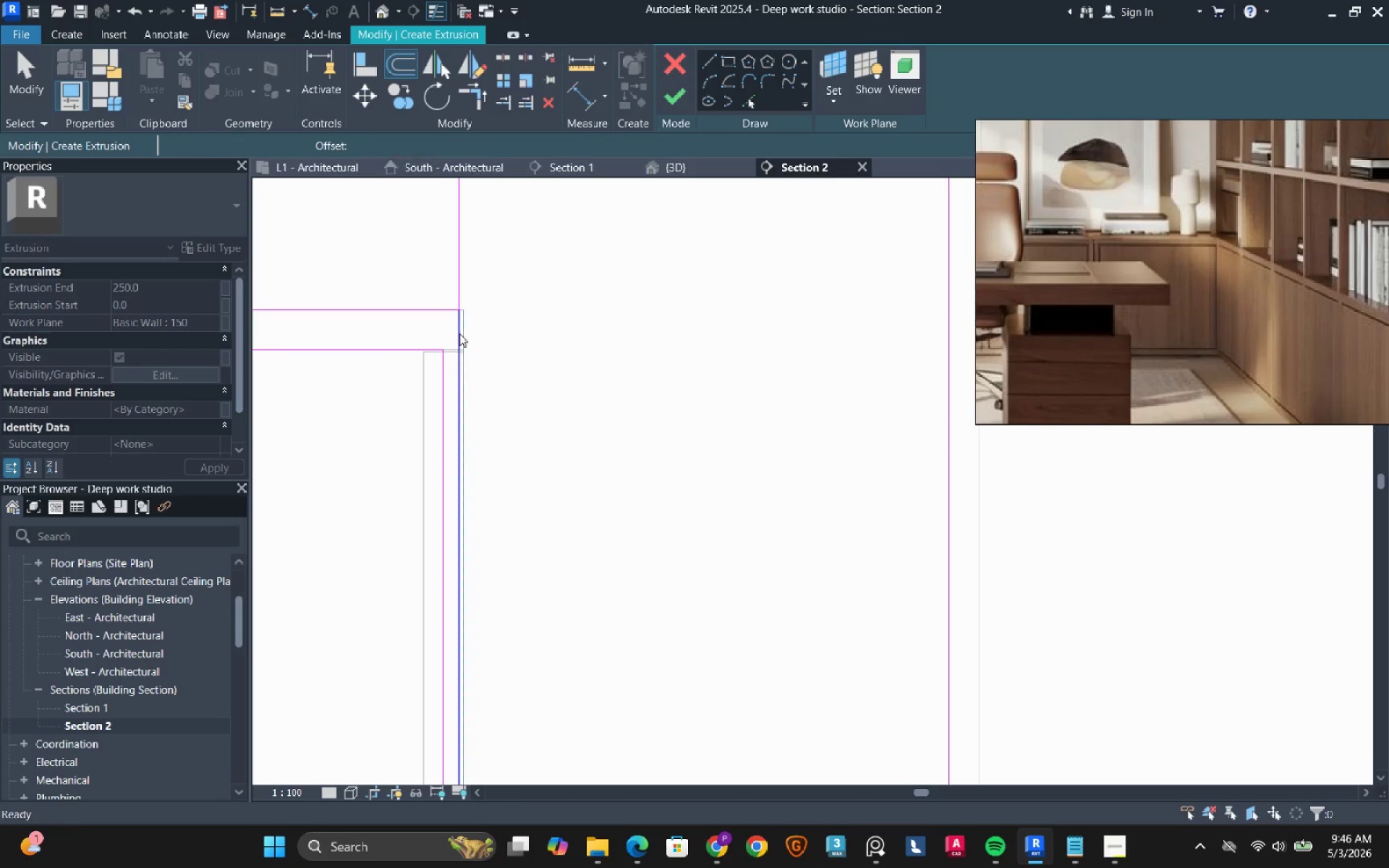 
scroll: coordinate [437, 392], scroll_direction: down, amount: 14.0
 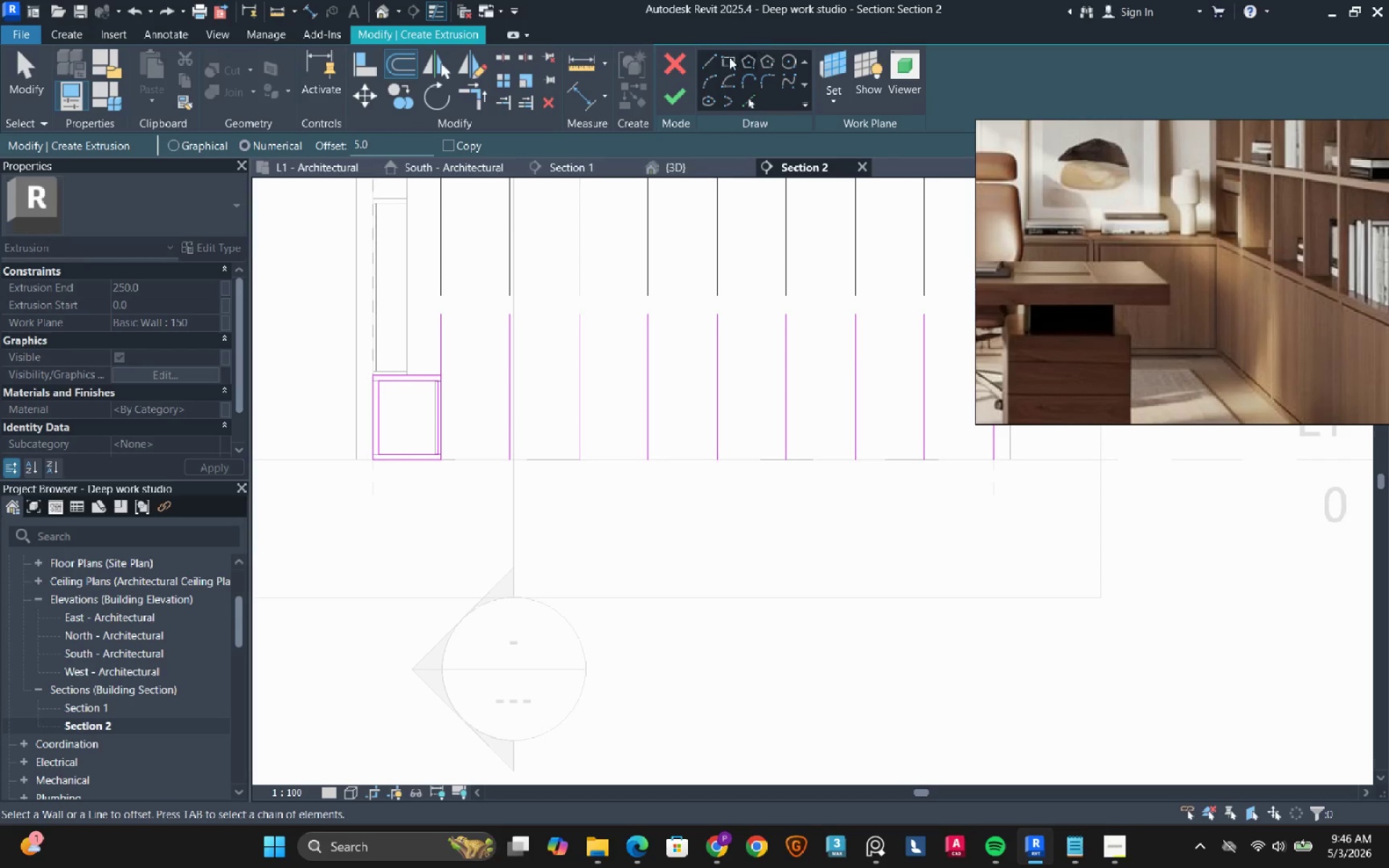 
left_click([715, 64])
 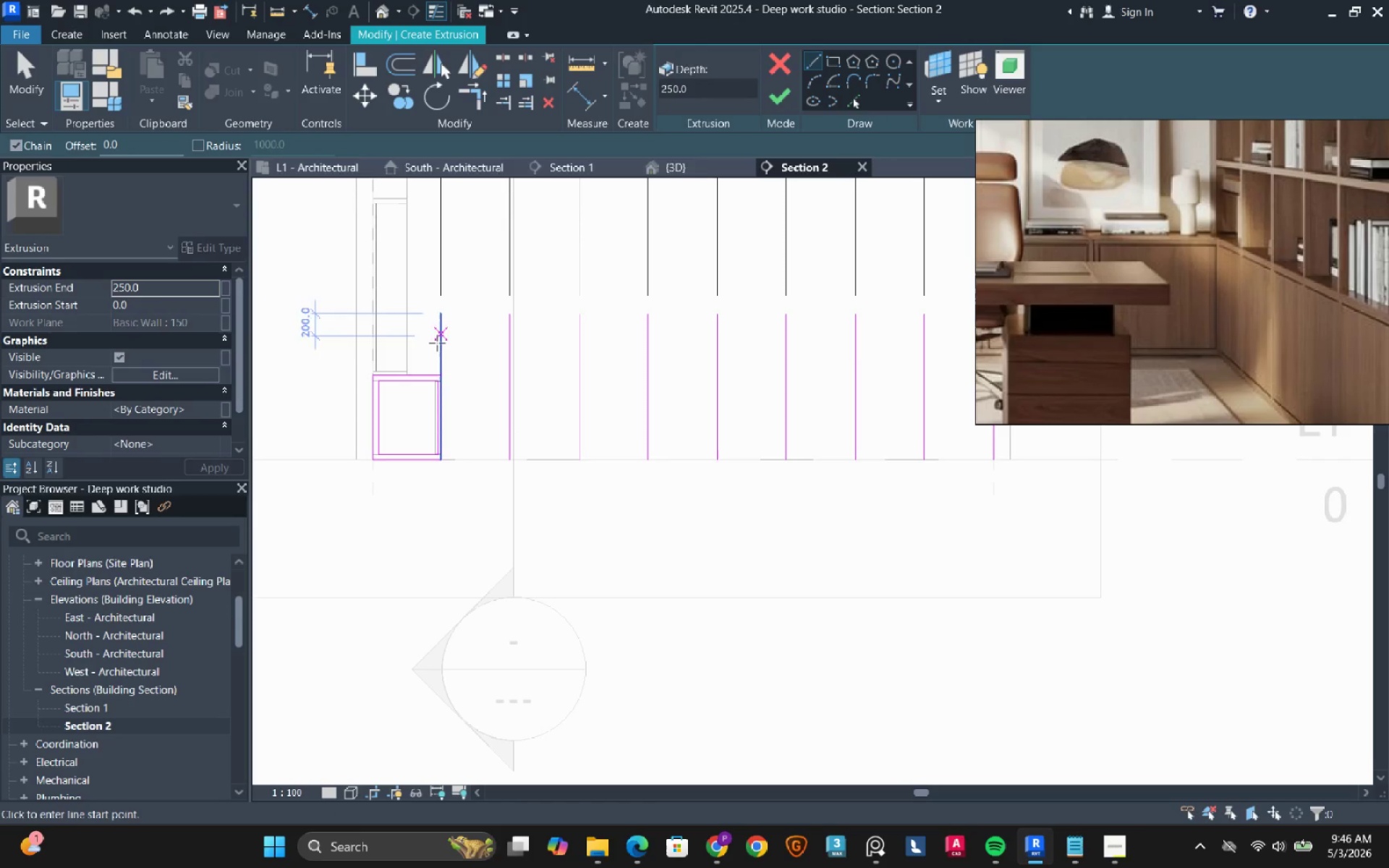 
scroll: coordinate [404, 383], scroll_direction: down, amount: 3.0
 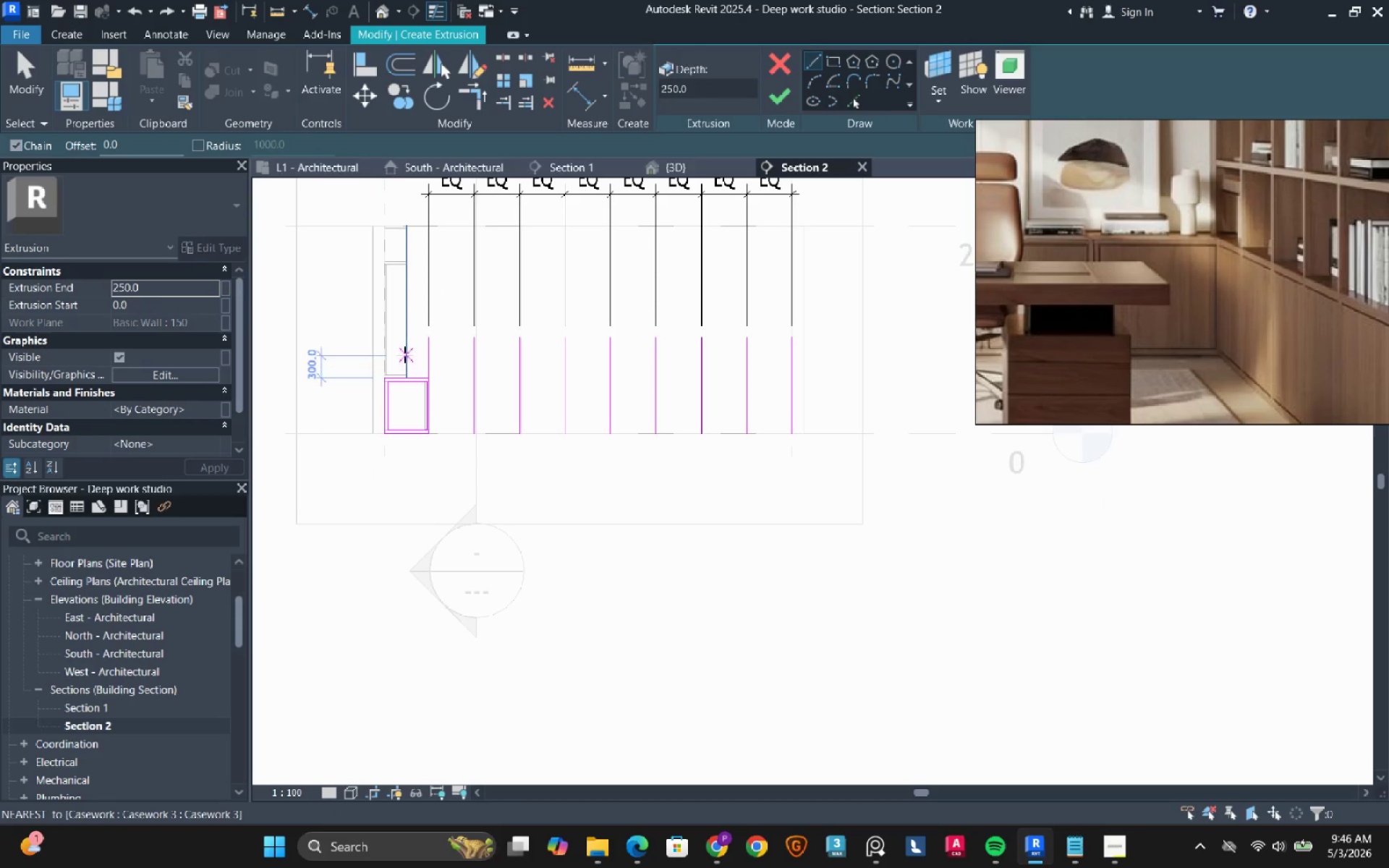 
left_click([404, 354])
 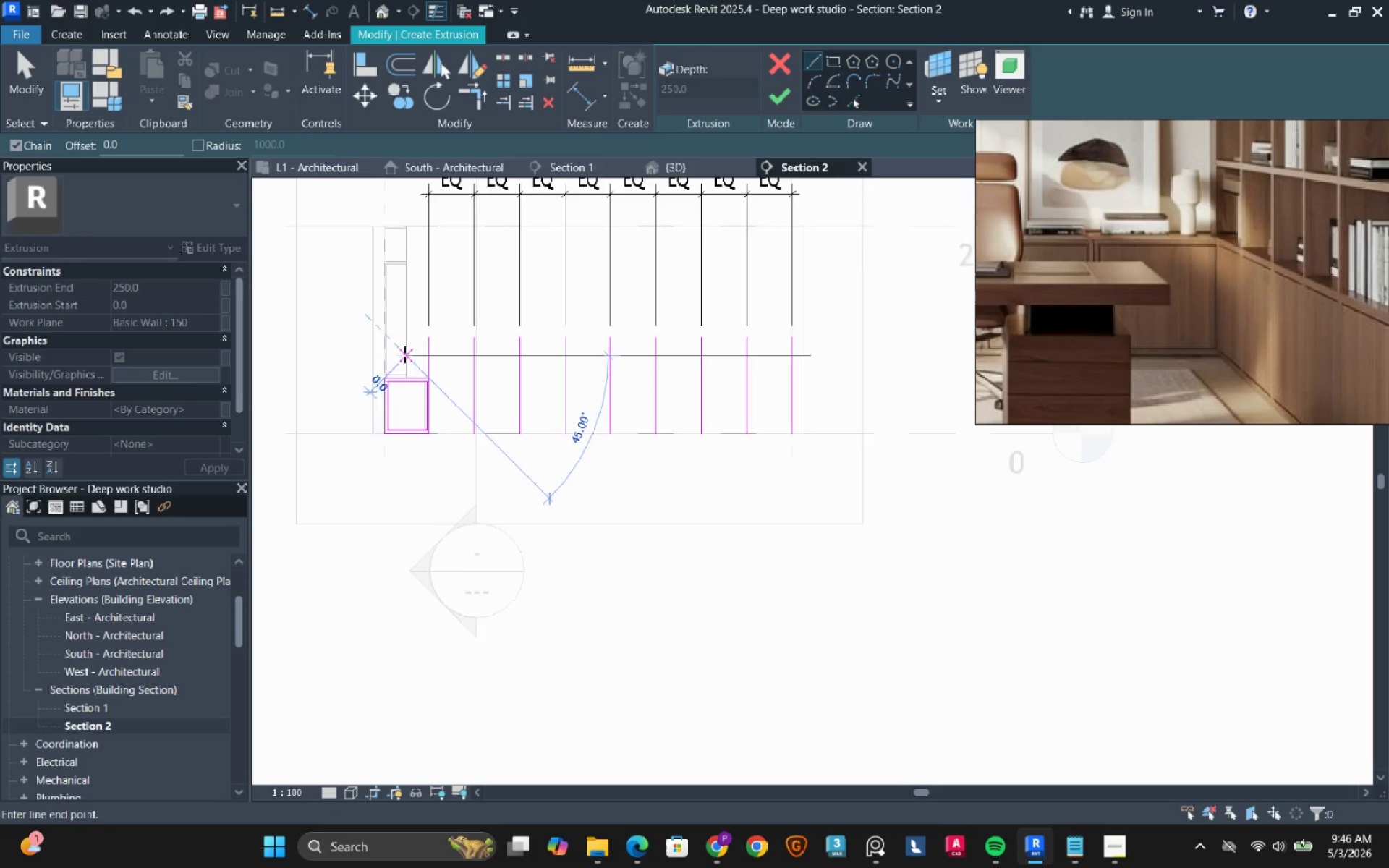 
scroll: coordinate [404, 354], scroll_direction: down, amount: 2.0
 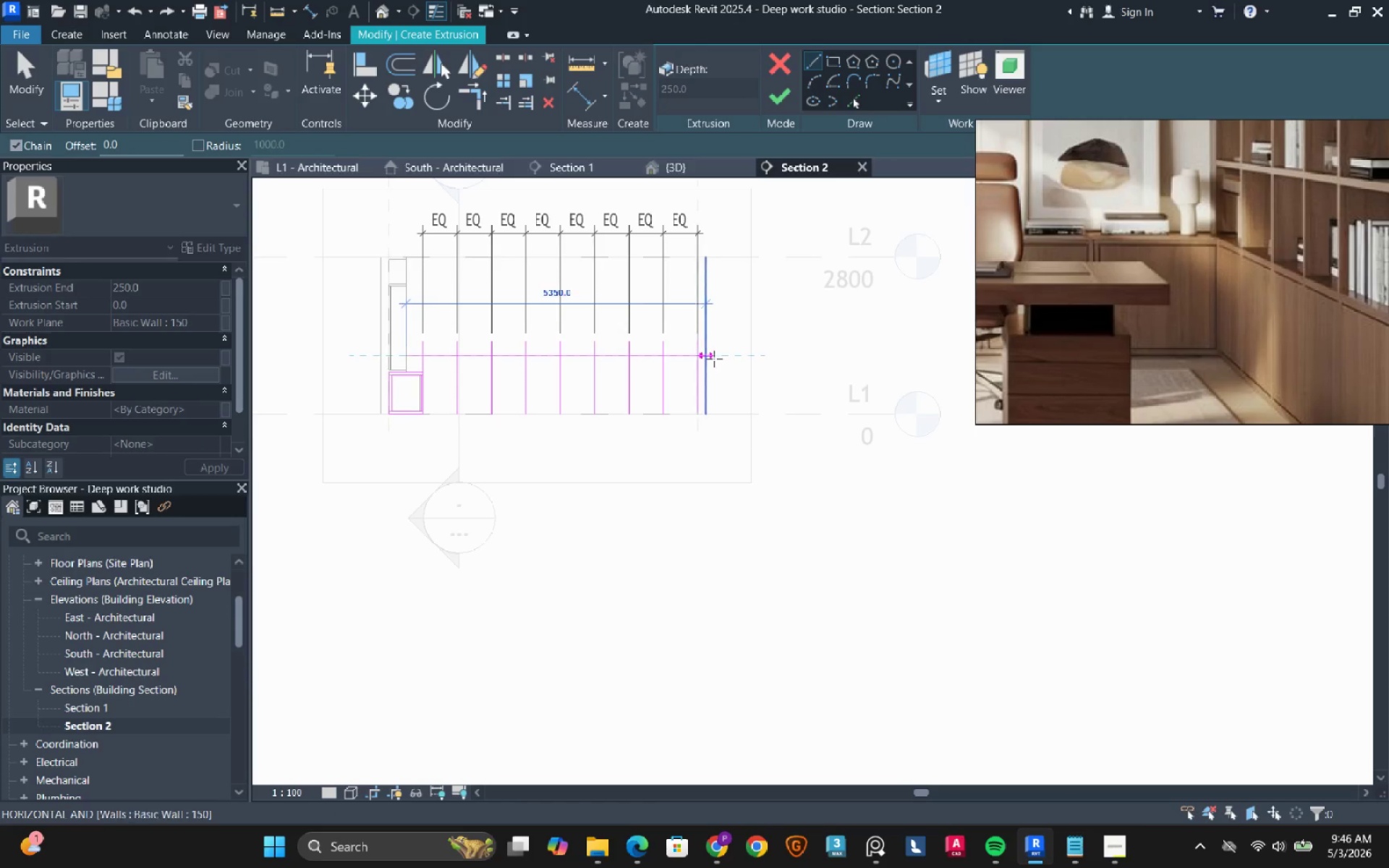 
left_click([723, 359])
 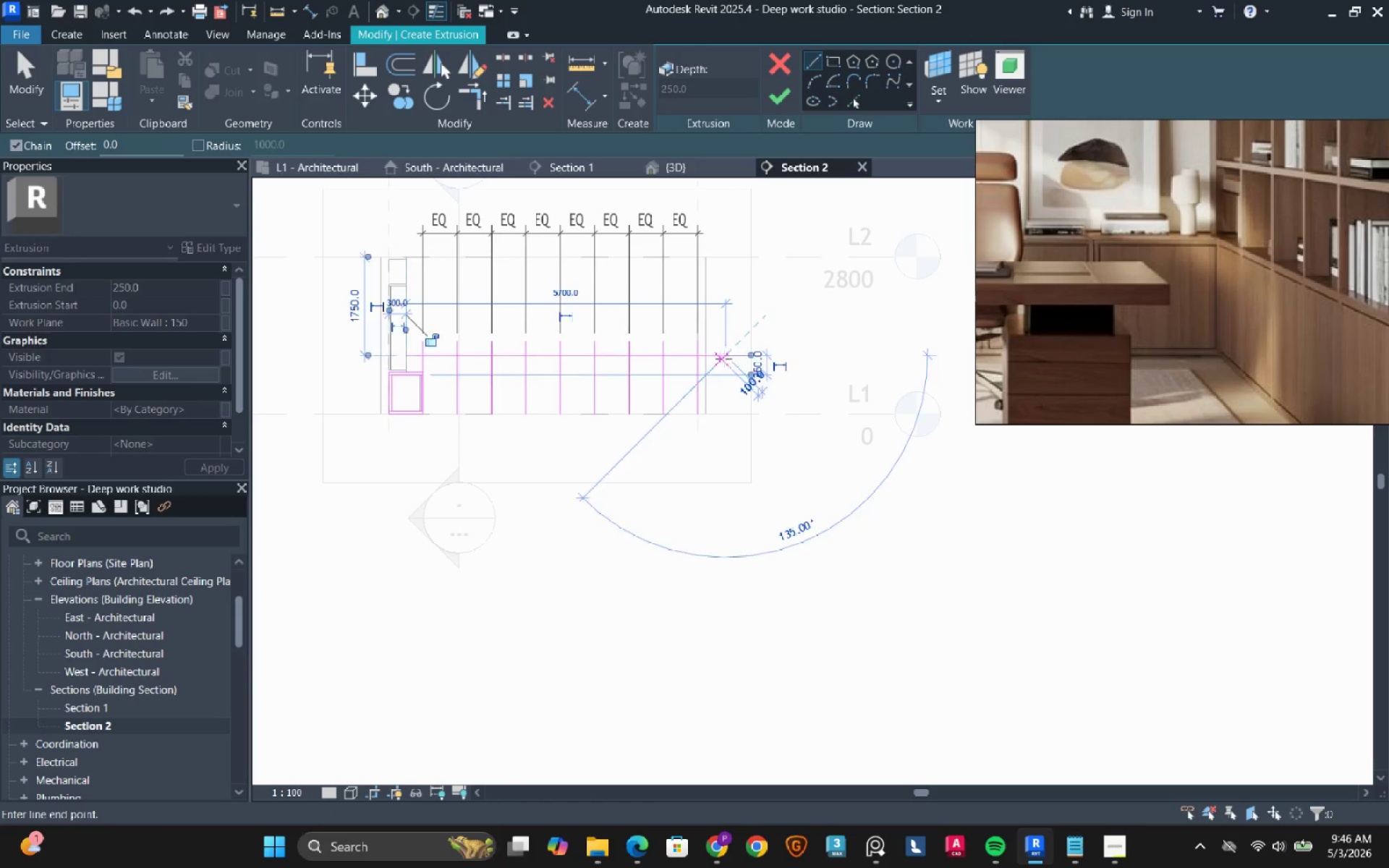 
key(Escape)
 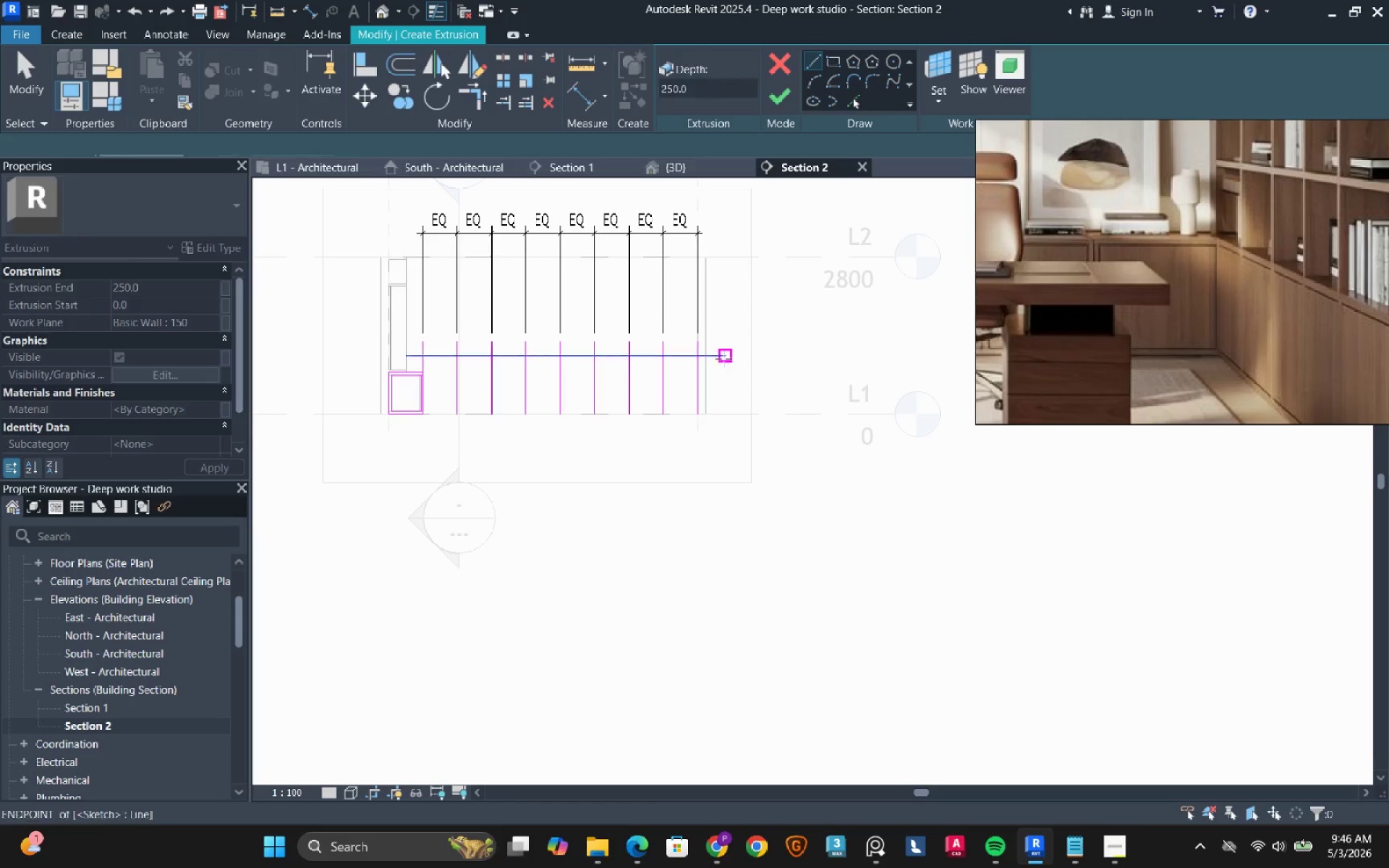 
key(Escape)
 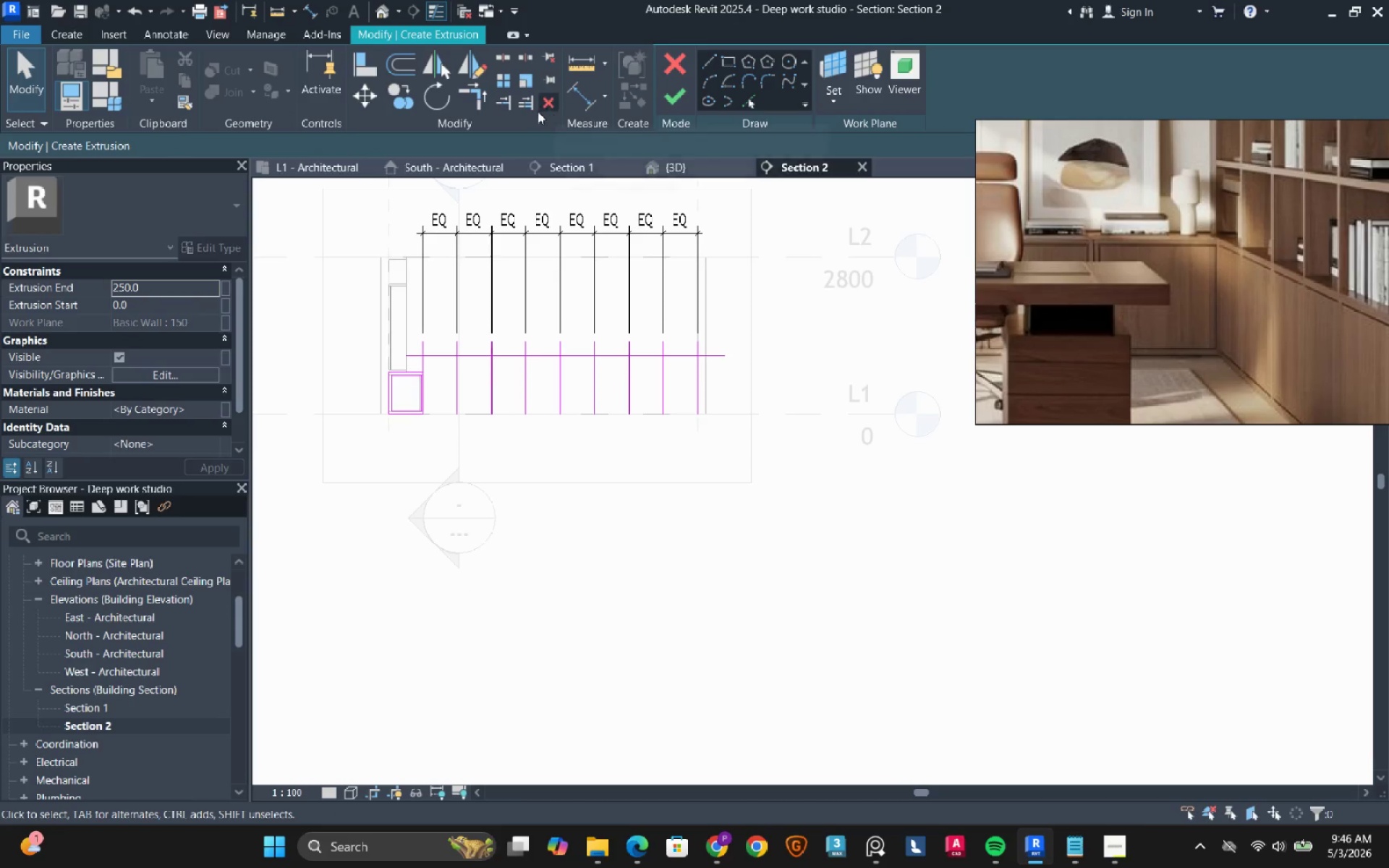 
left_click([527, 106])
 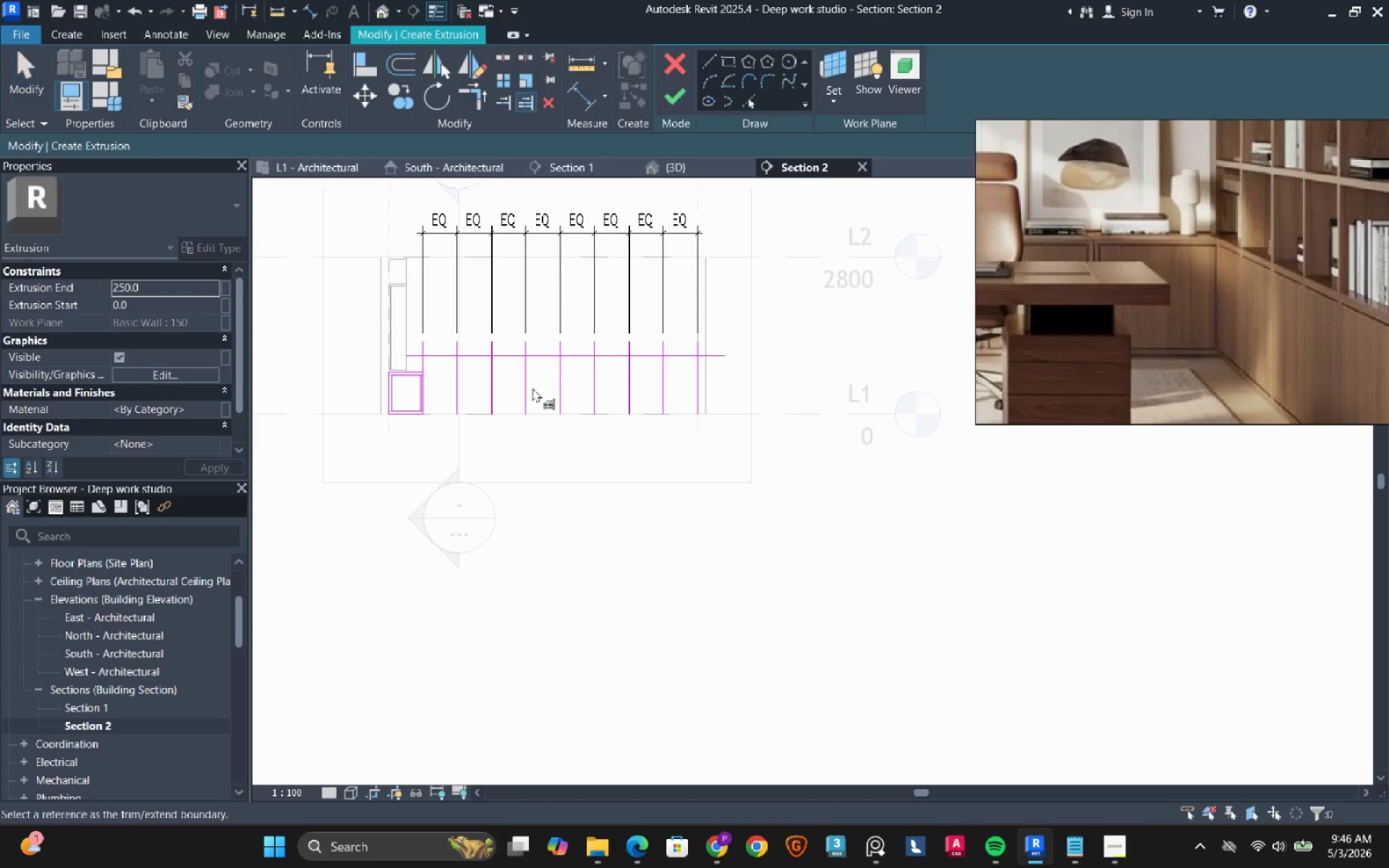 
scroll: coordinate [531, 393], scroll_direction: up, amount: 3.0
 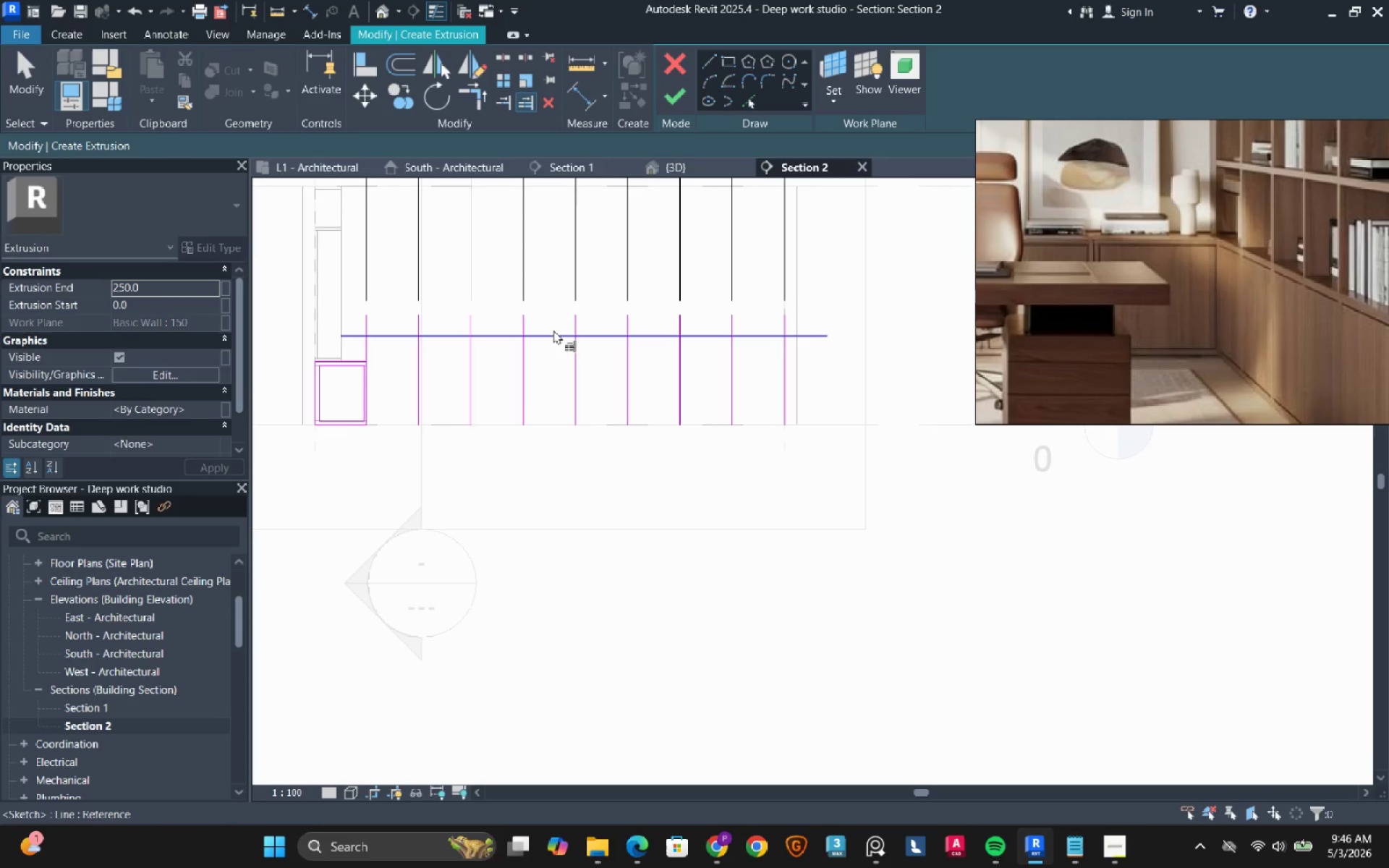 
left_click([553, 330])
 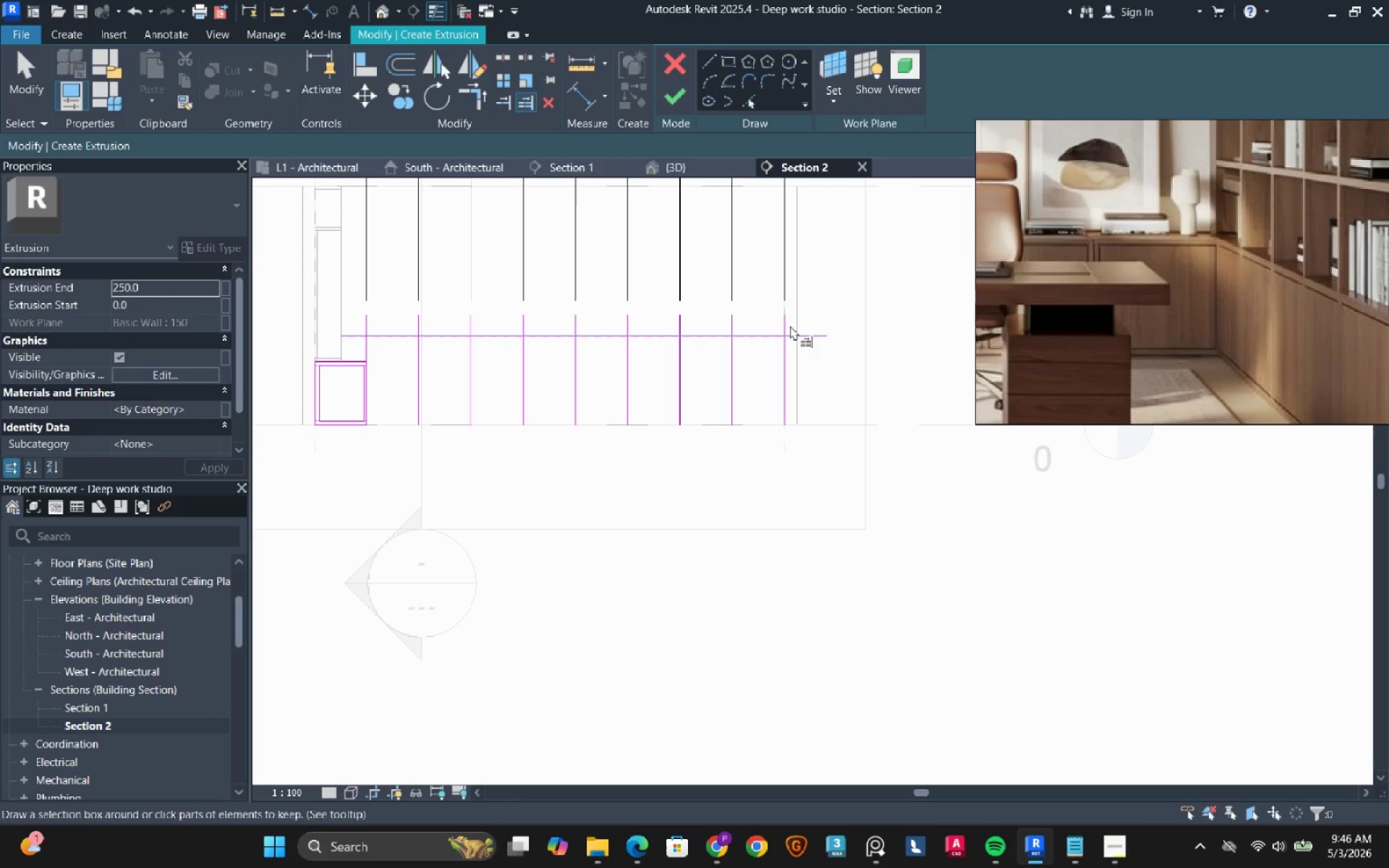 
left_click([785, 326])
 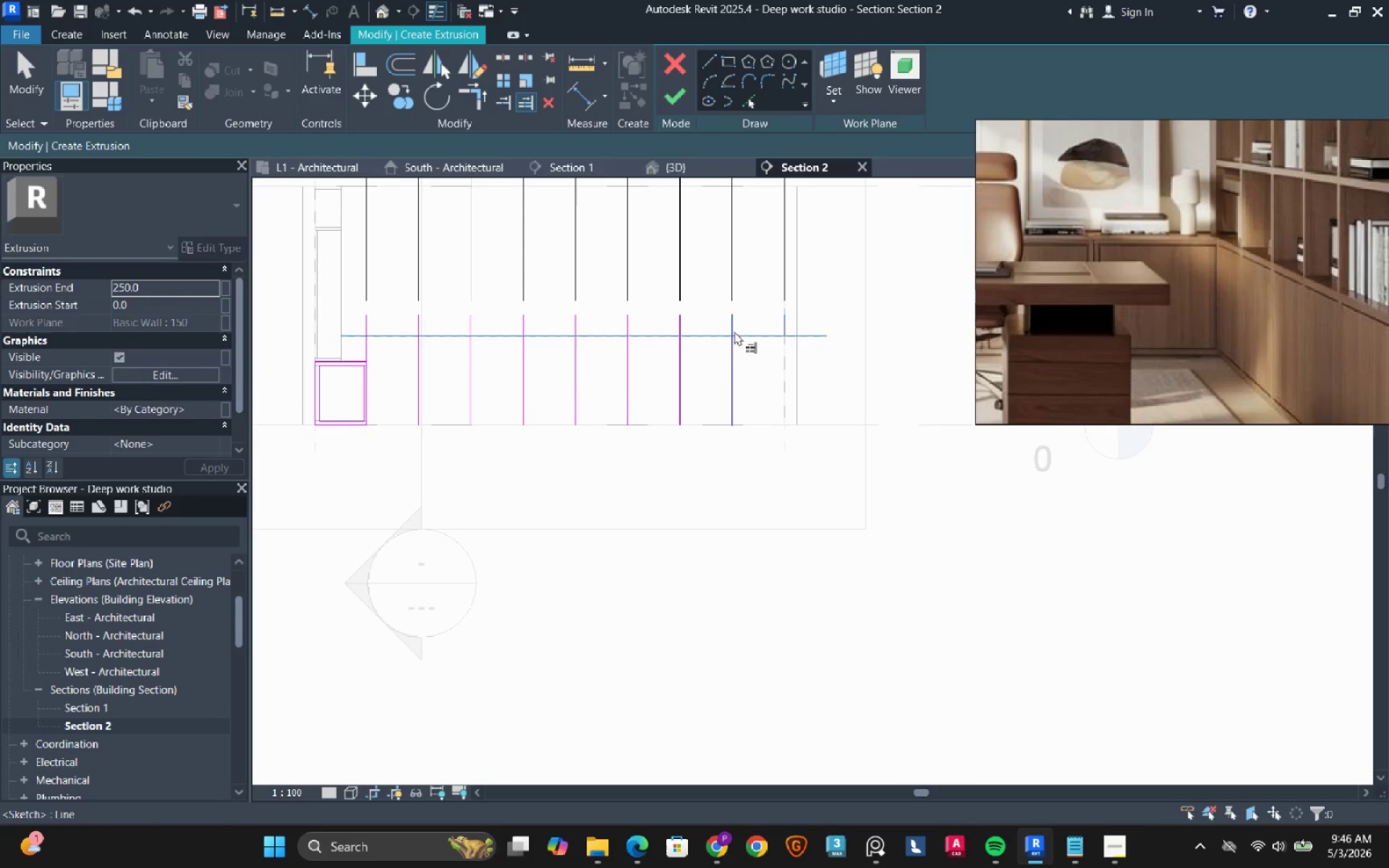 
left_click([734, 331])
 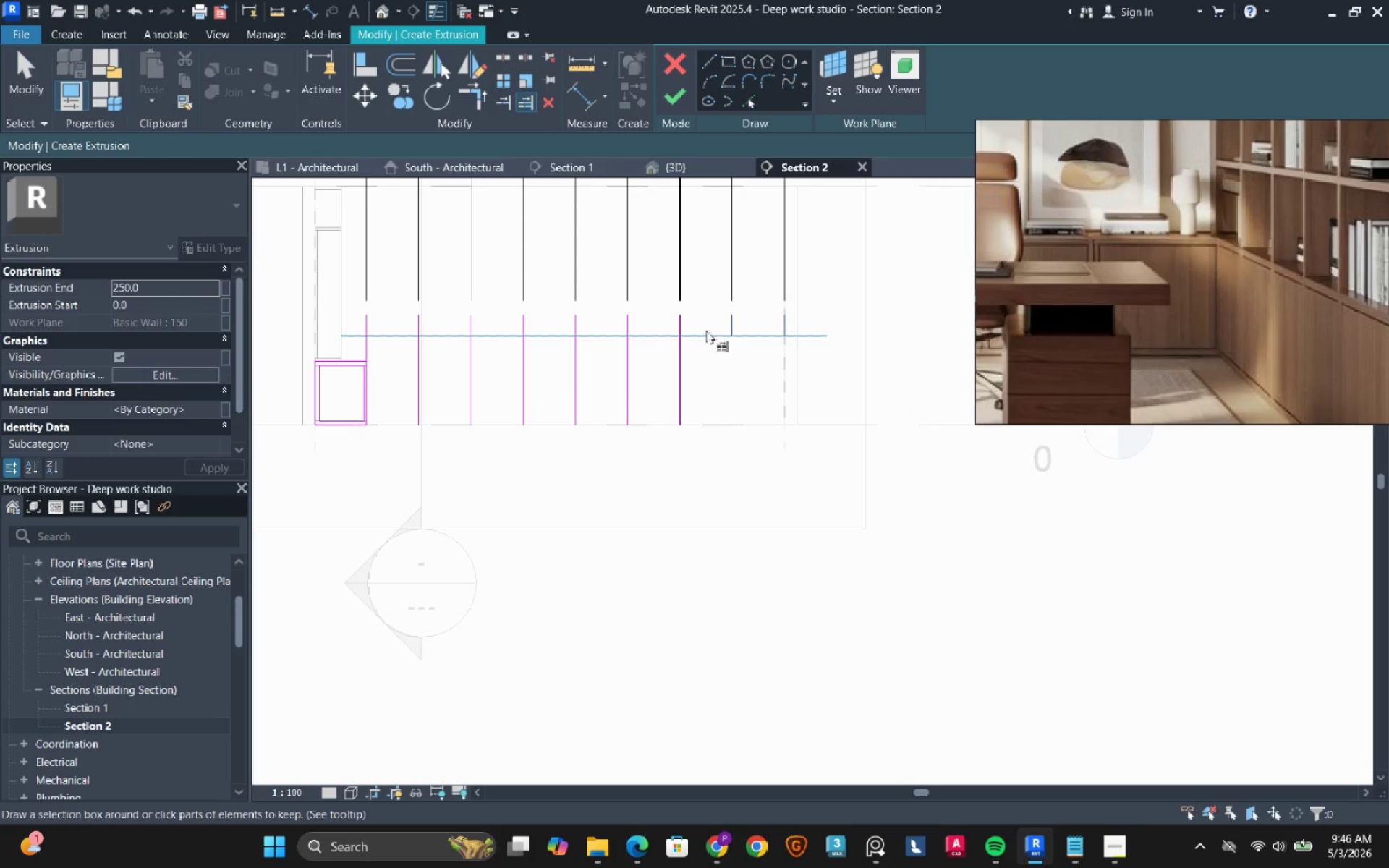 
left_click_drag(start_coordinate=[706, 330], to_coordinate=[341, 330])
 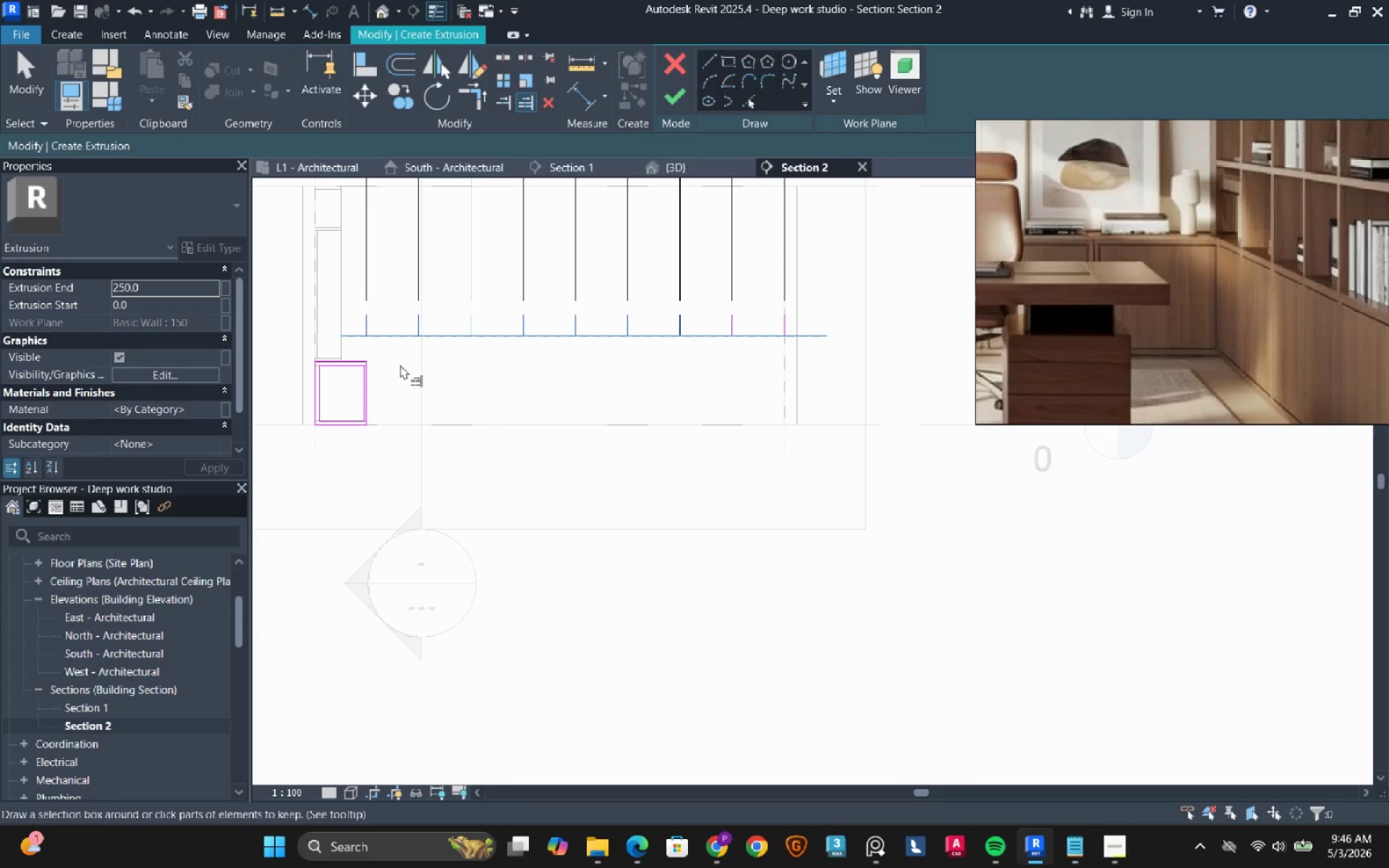 
hold_key(key=Escape, duration=12.05)
 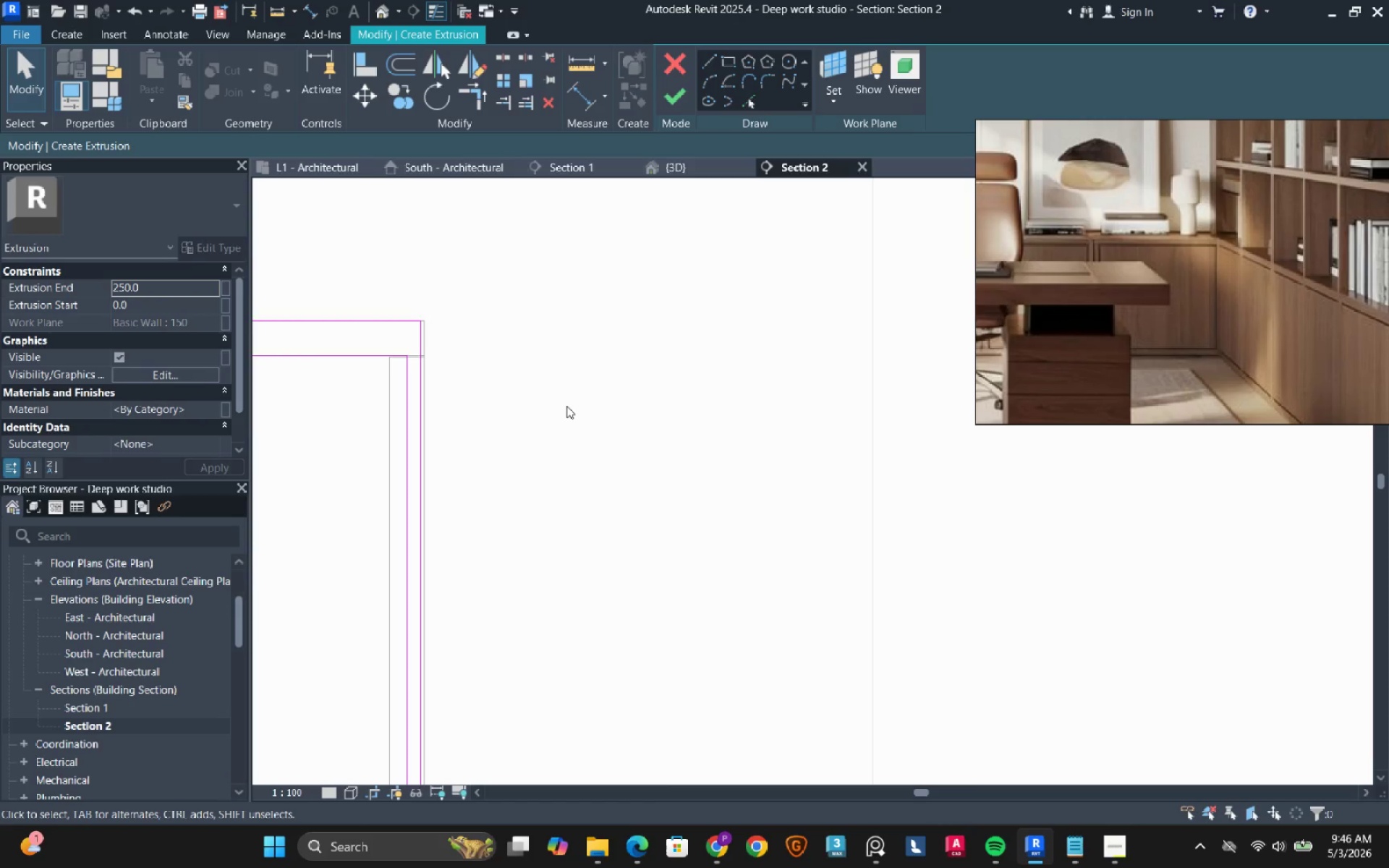 
scroll: coordinate [402, 359], scroll_direction: up, amount: 12.0
 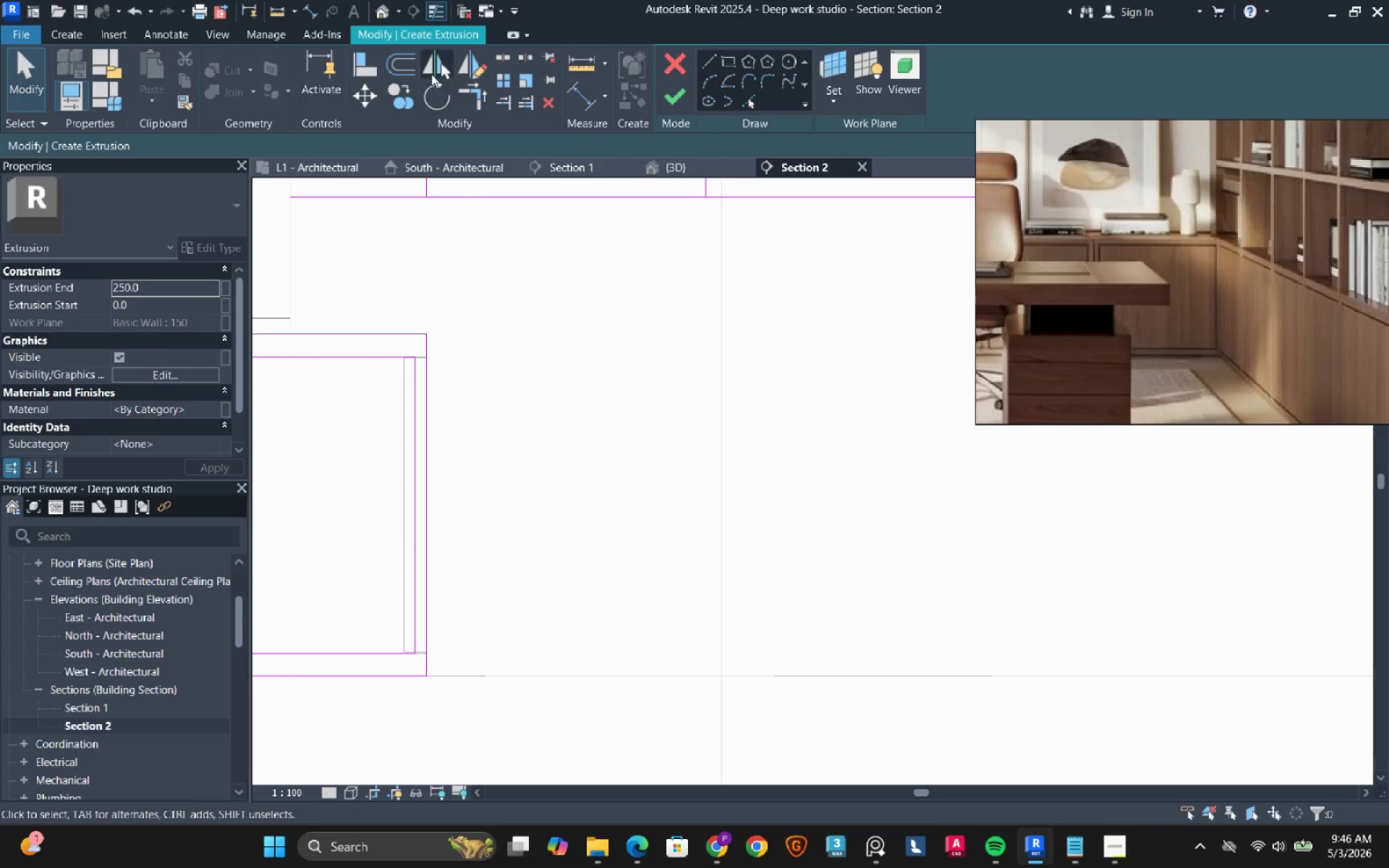 
left_click([388, 61])
 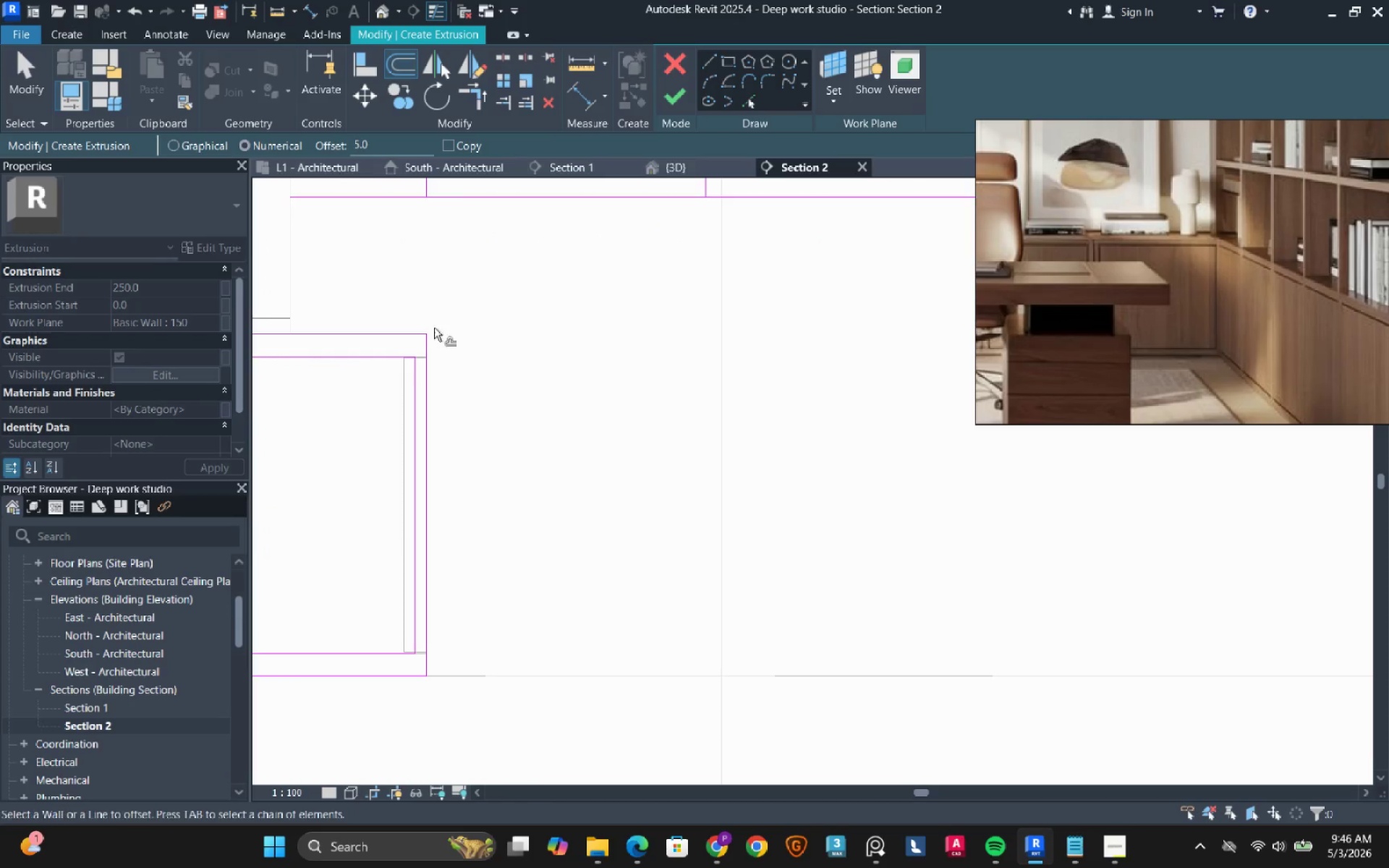 
scroll: coordinate [429, 361], scroll_direction: up, amount: 3.0
 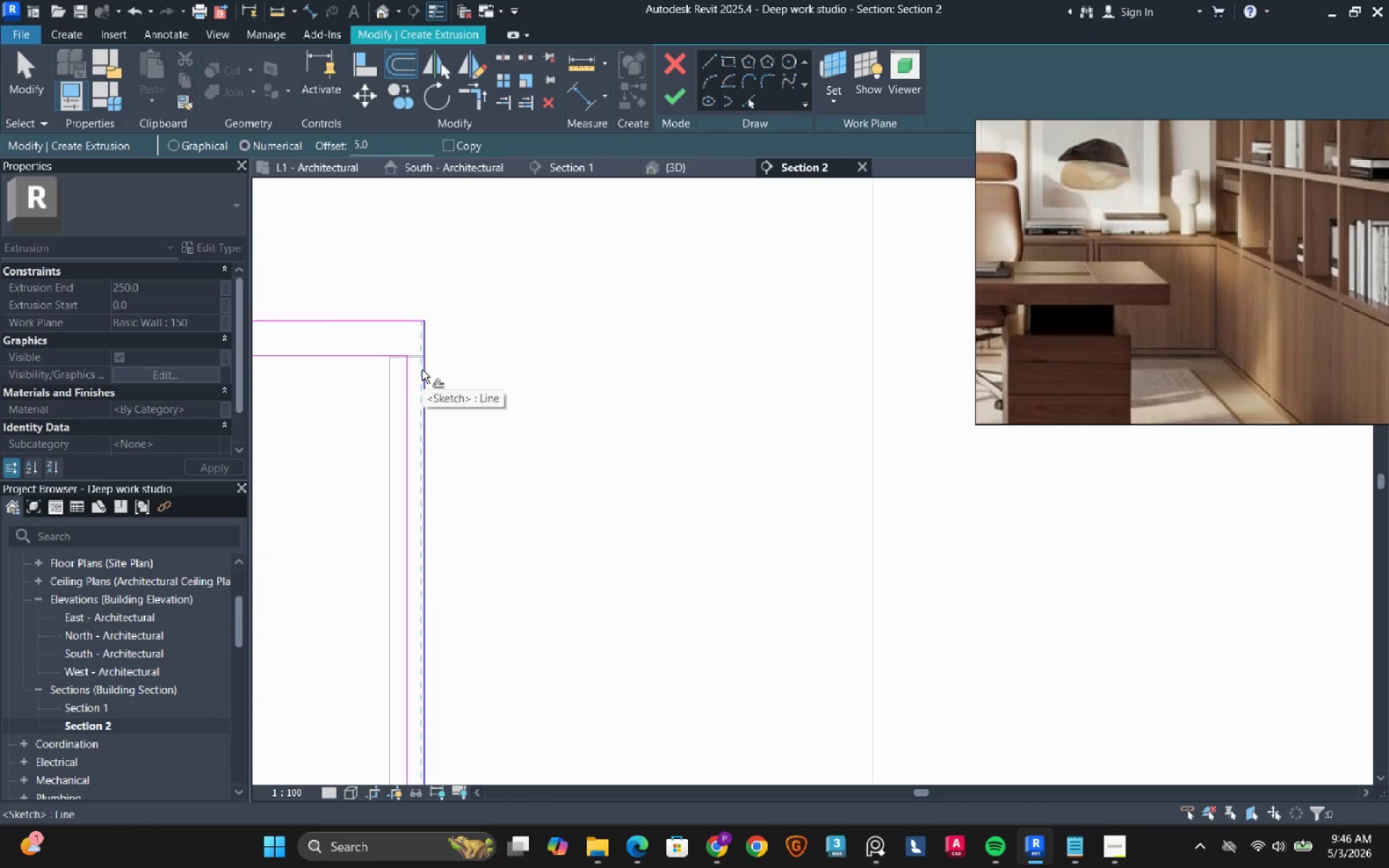 
left_click([422, 370])
 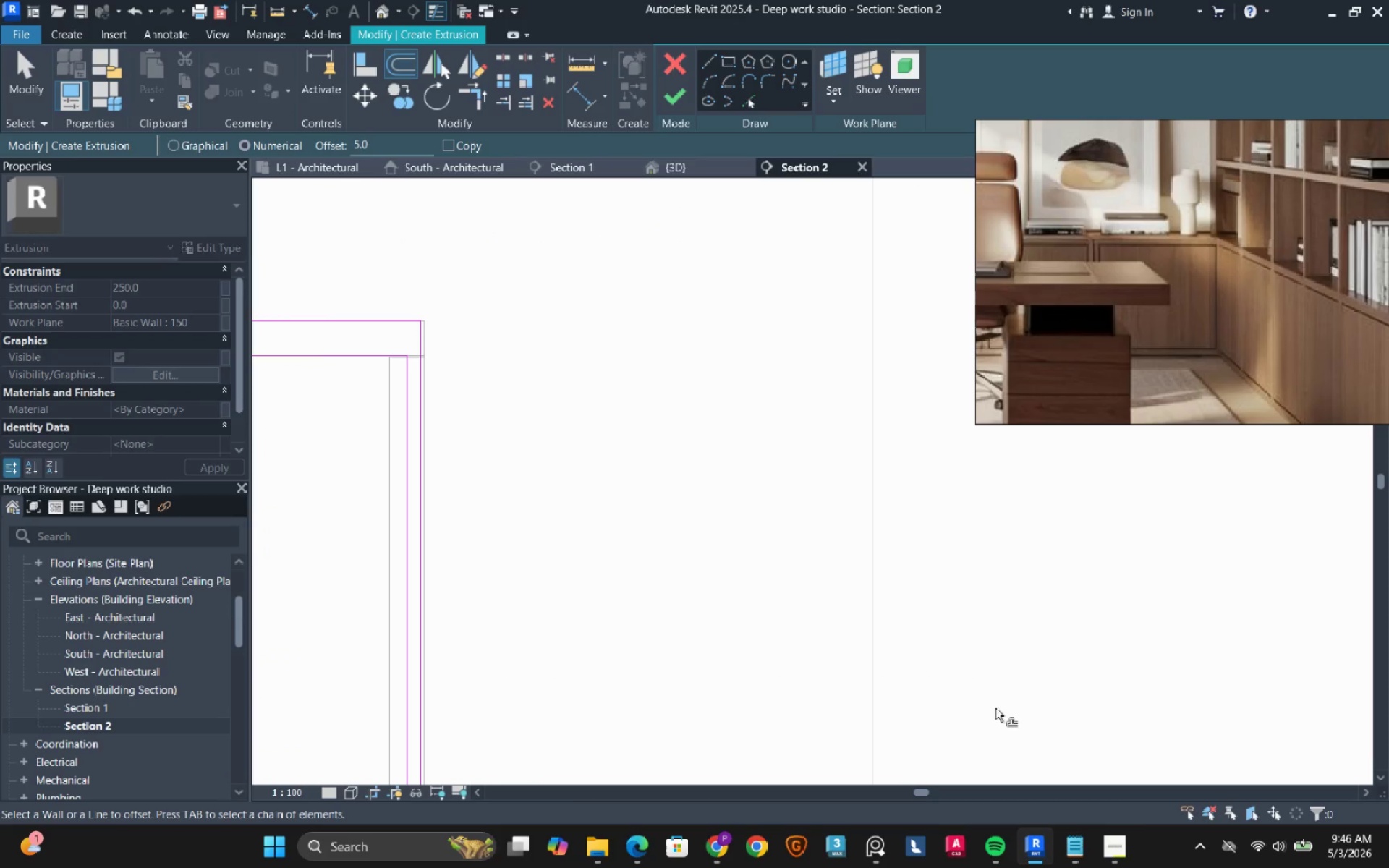 
left_click([1126, 843])